 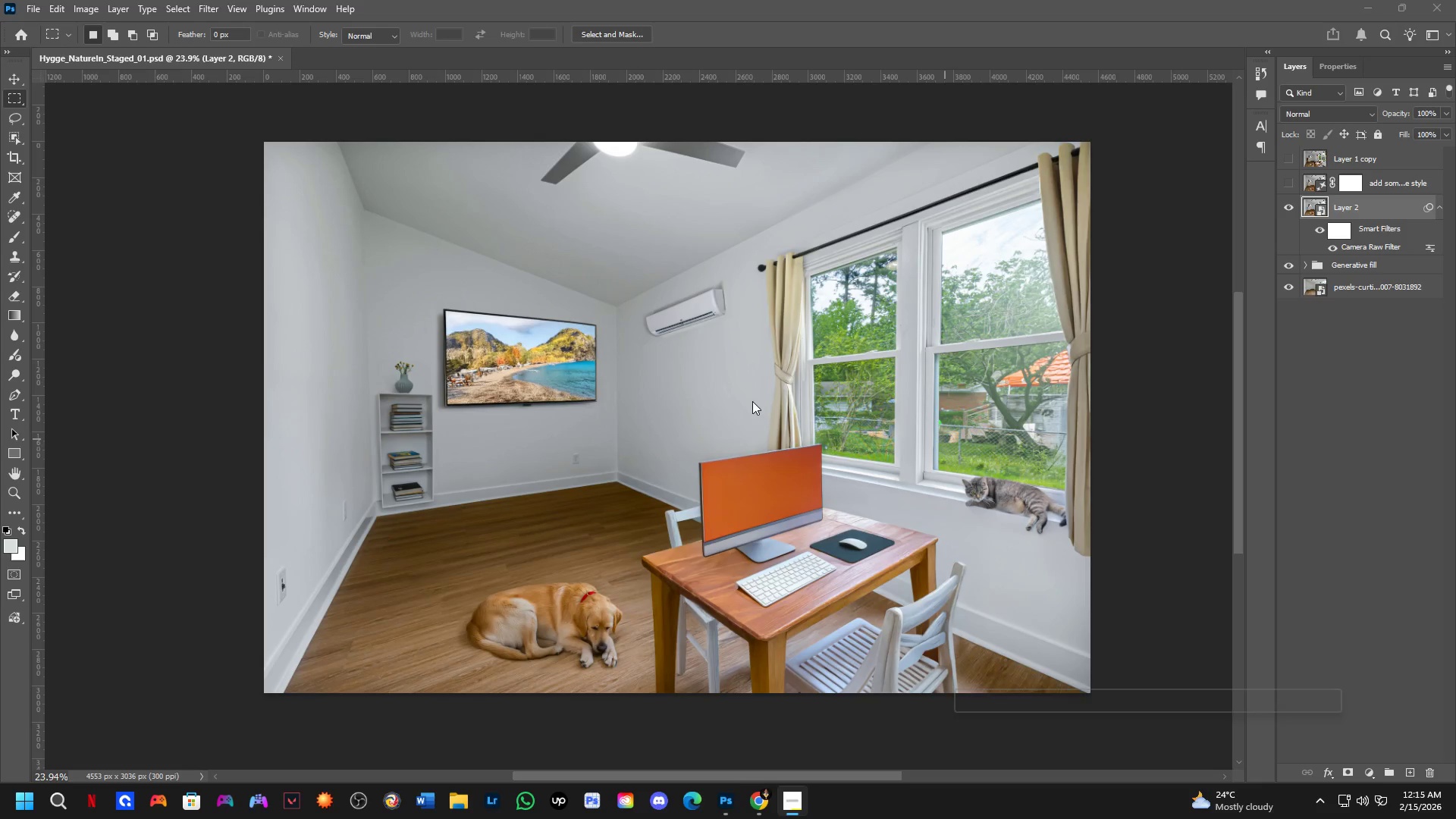 
left_click_drag(start_coordinate=[829, 475], to_coordinate=[800, 482])
 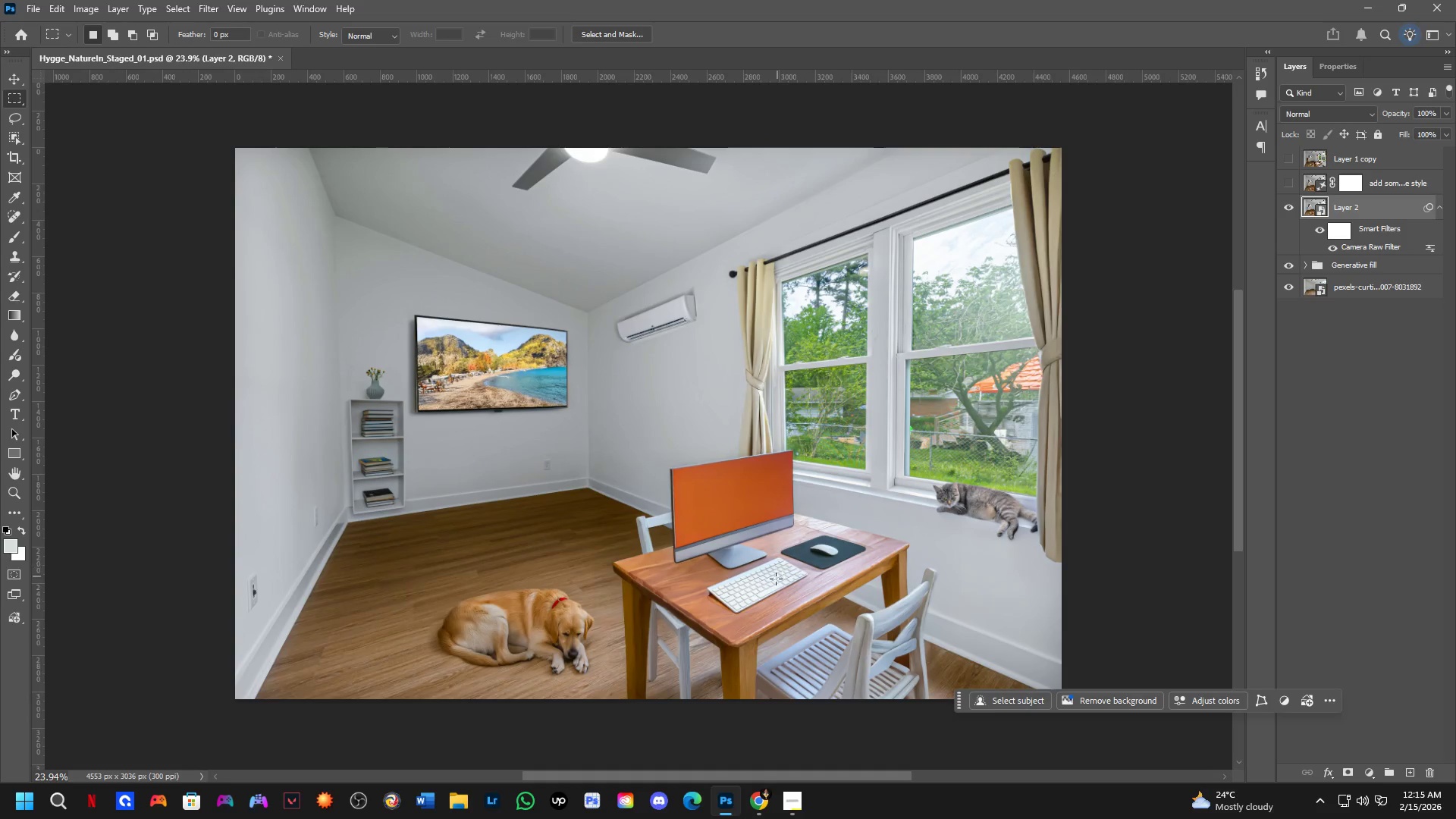 
hold_key(key=Space, duration=0.69)
 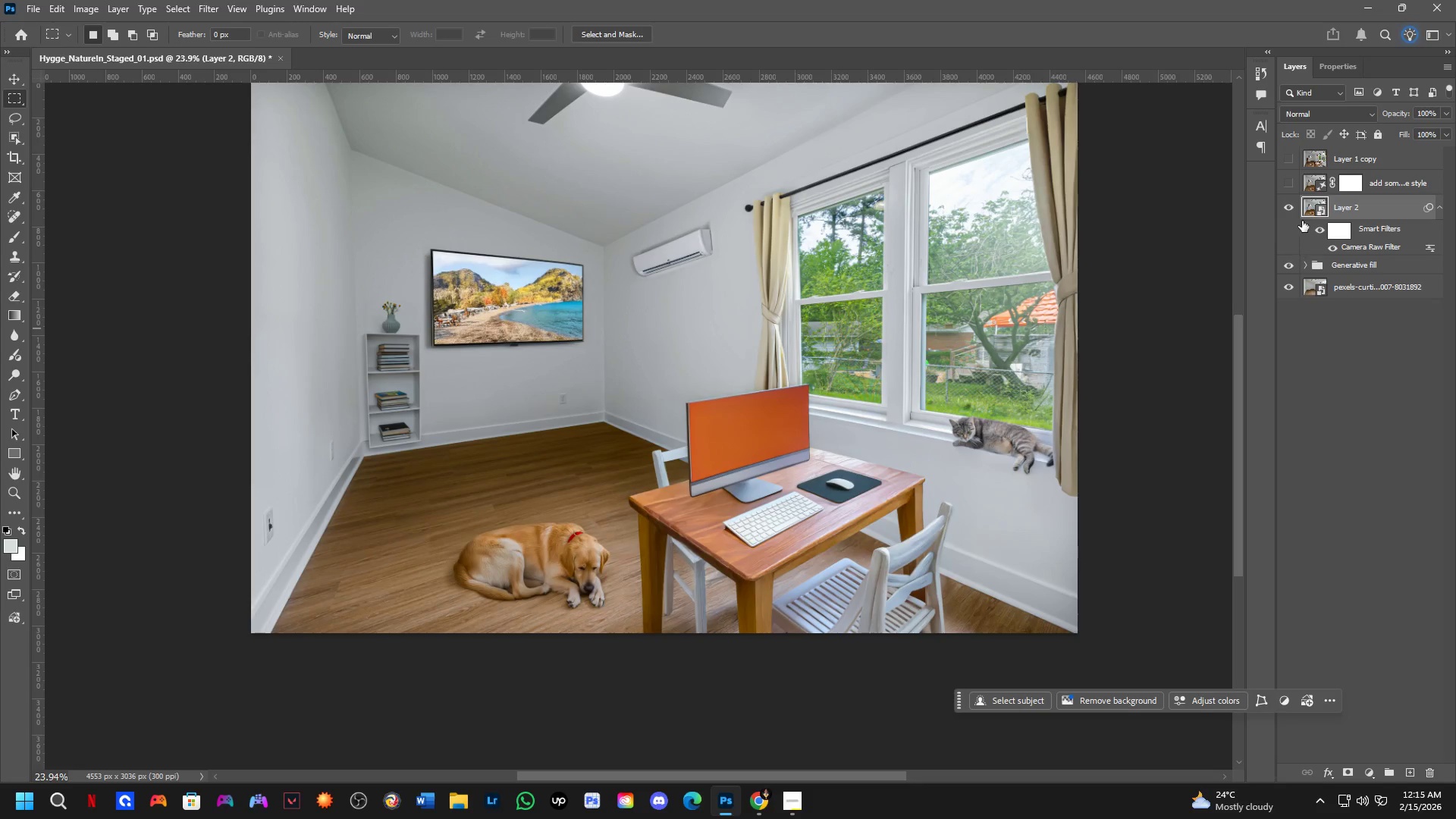 
left_click_drag(start_coordinate=[769, 588], to_coordinate=[785, 522])
 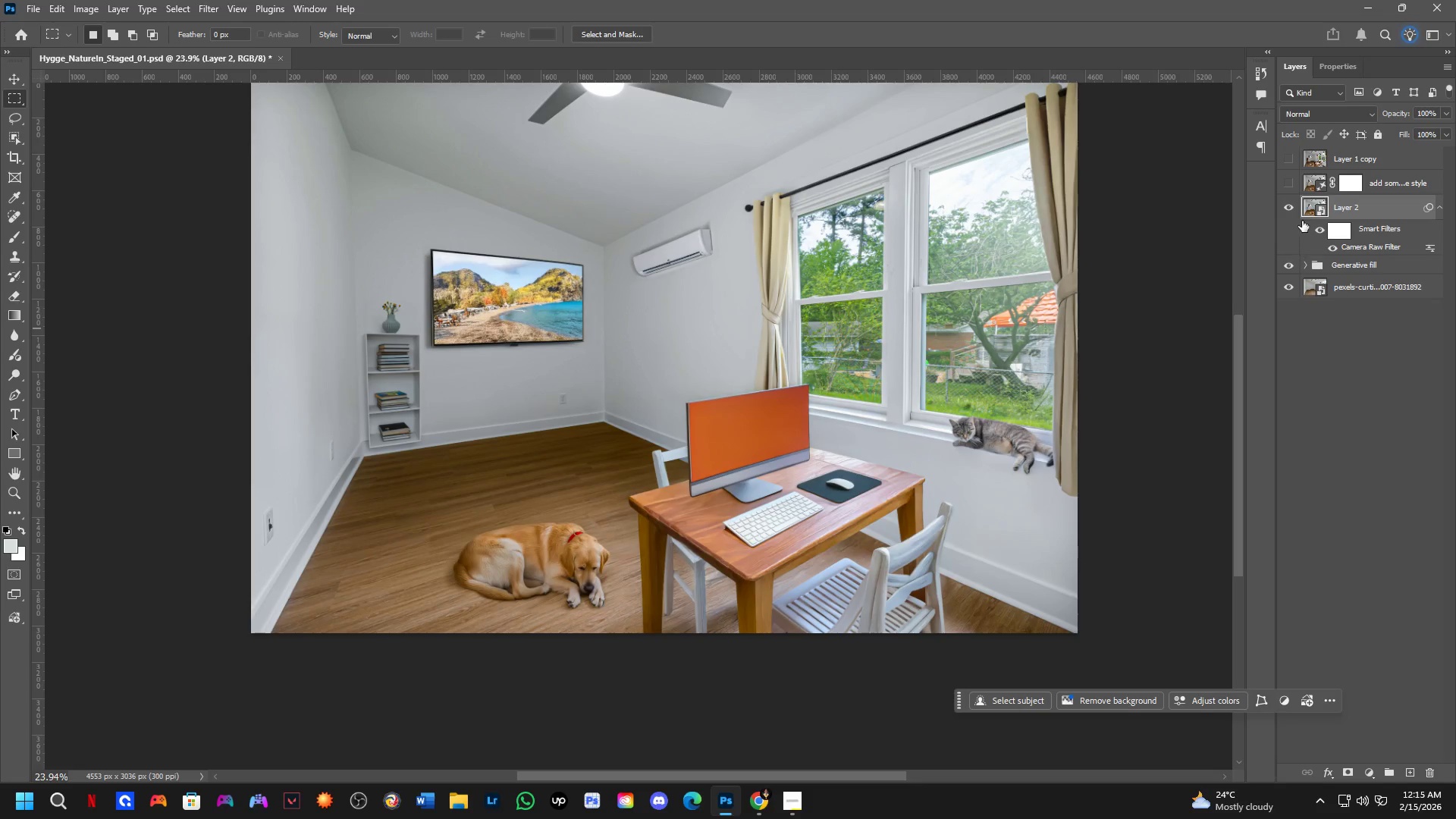 
left_click([1289, 210])
 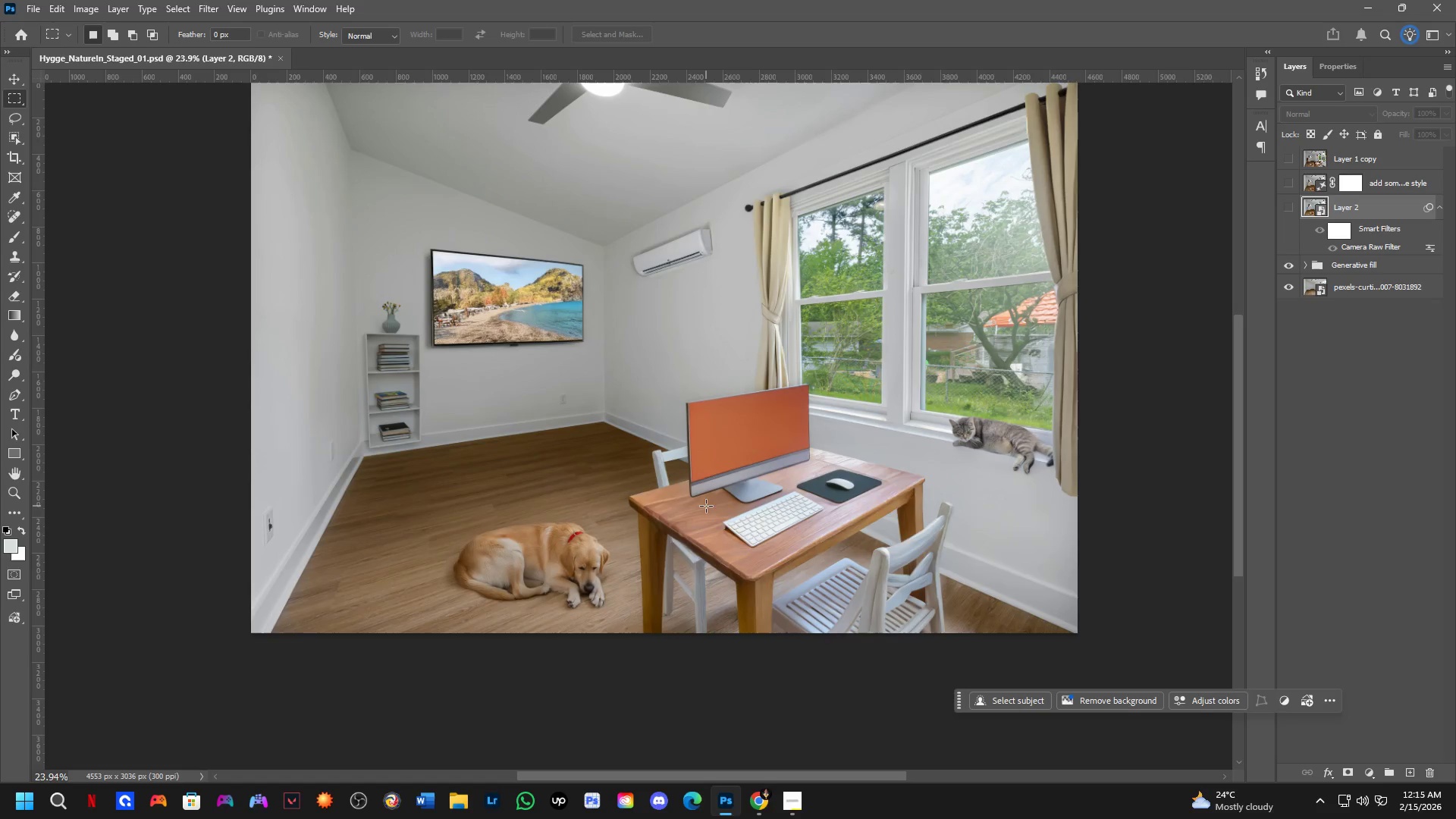 
scroll: coordinate [755, 503], scroll_direction: up, amount: 8.0
 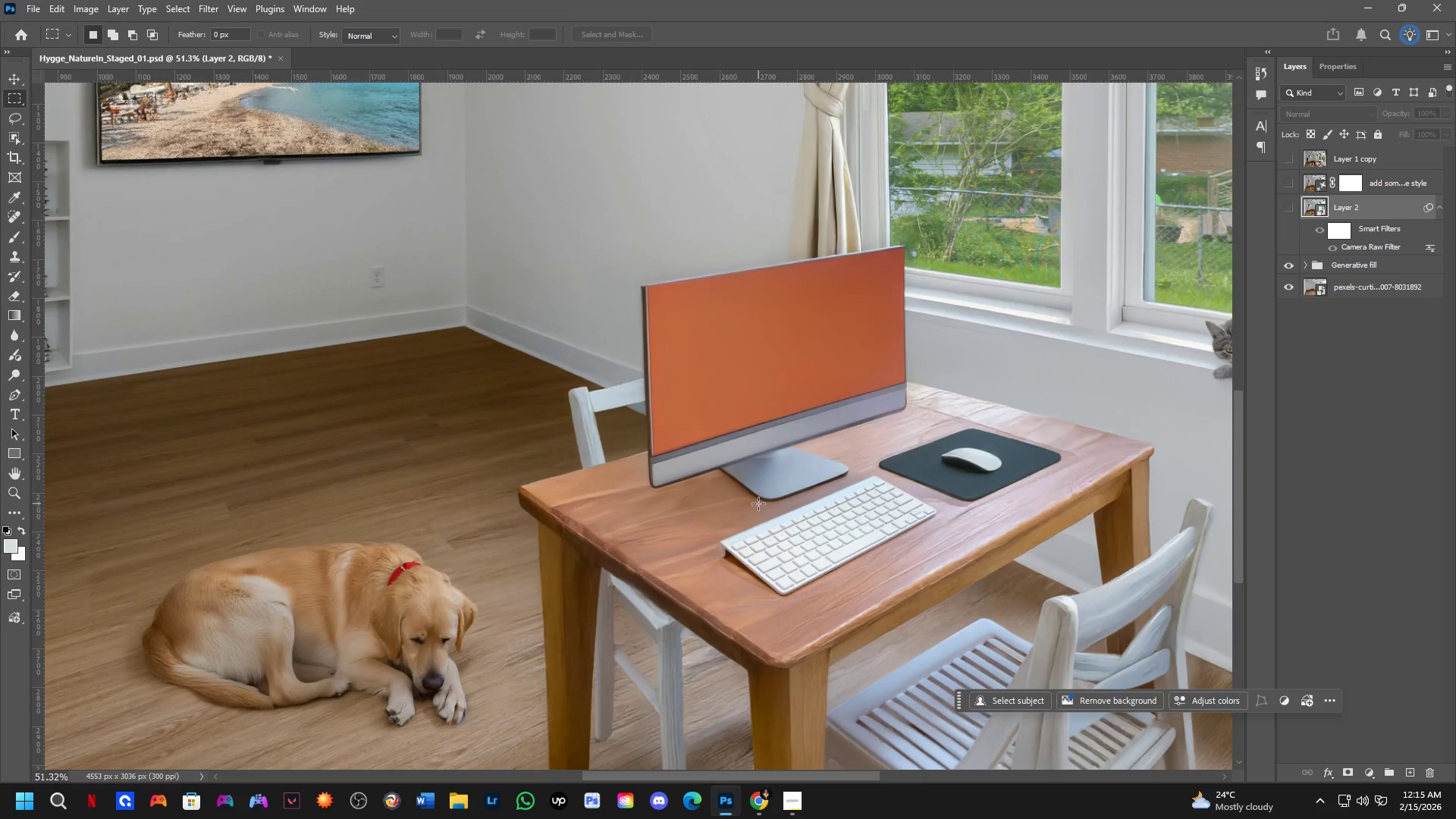 
hold_key(key=Space, duration=0.61)
 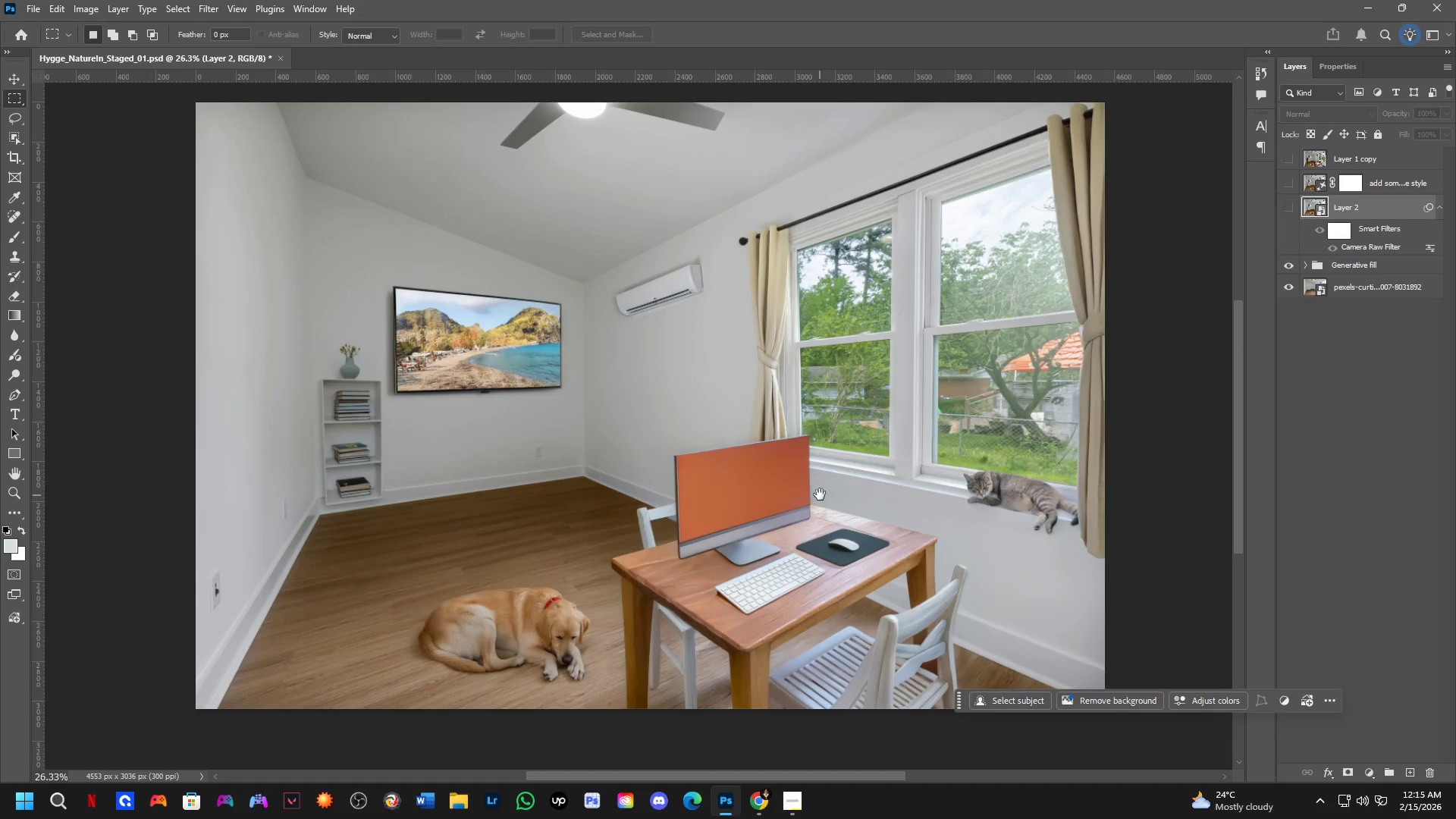 
left_click_drag(start_coordinate=[890, 450], to_coordinate=[840, 500])
 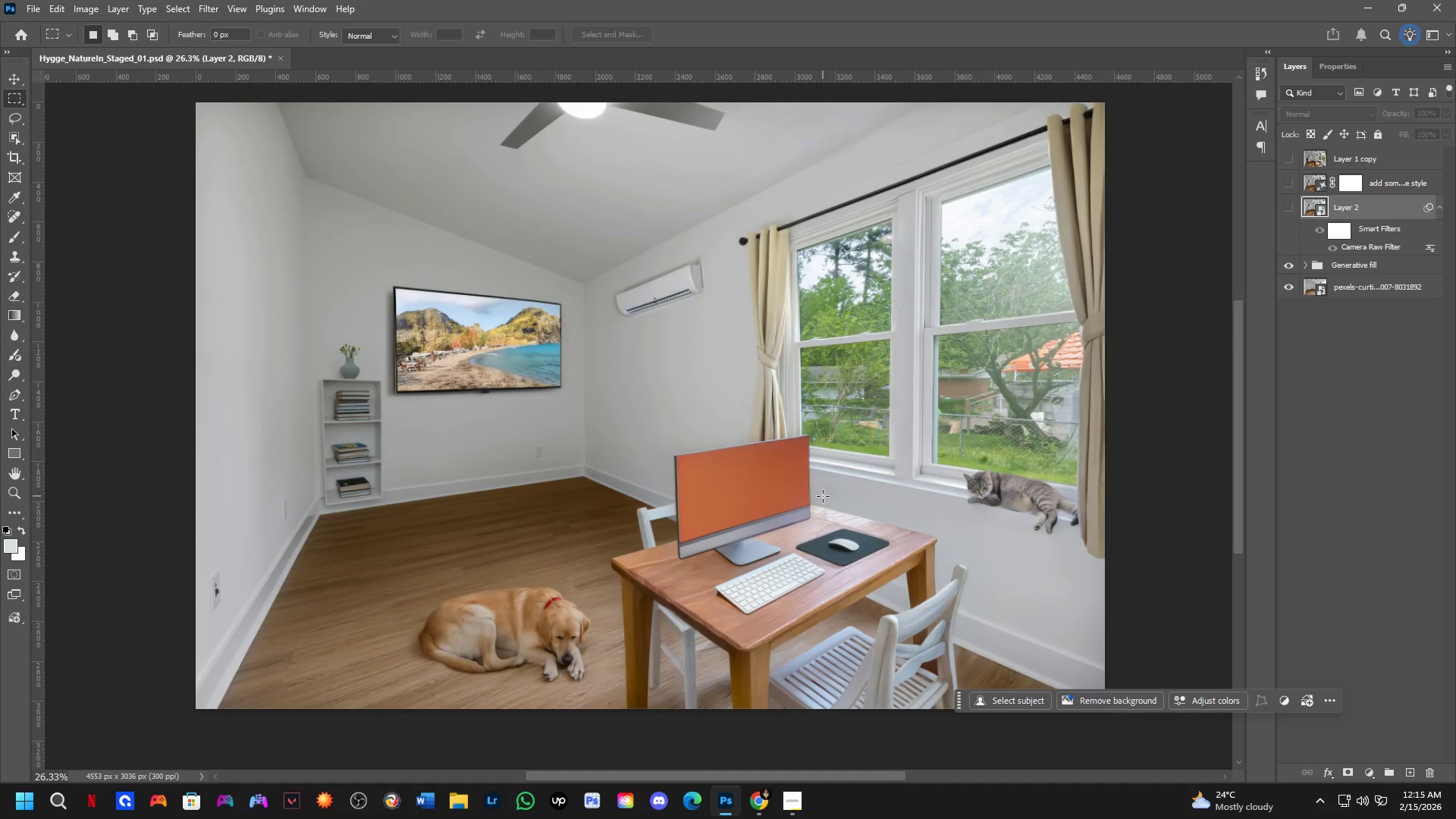 
scroll: coordinate [811, 527], scroll_direction: down, amount: 7.0
 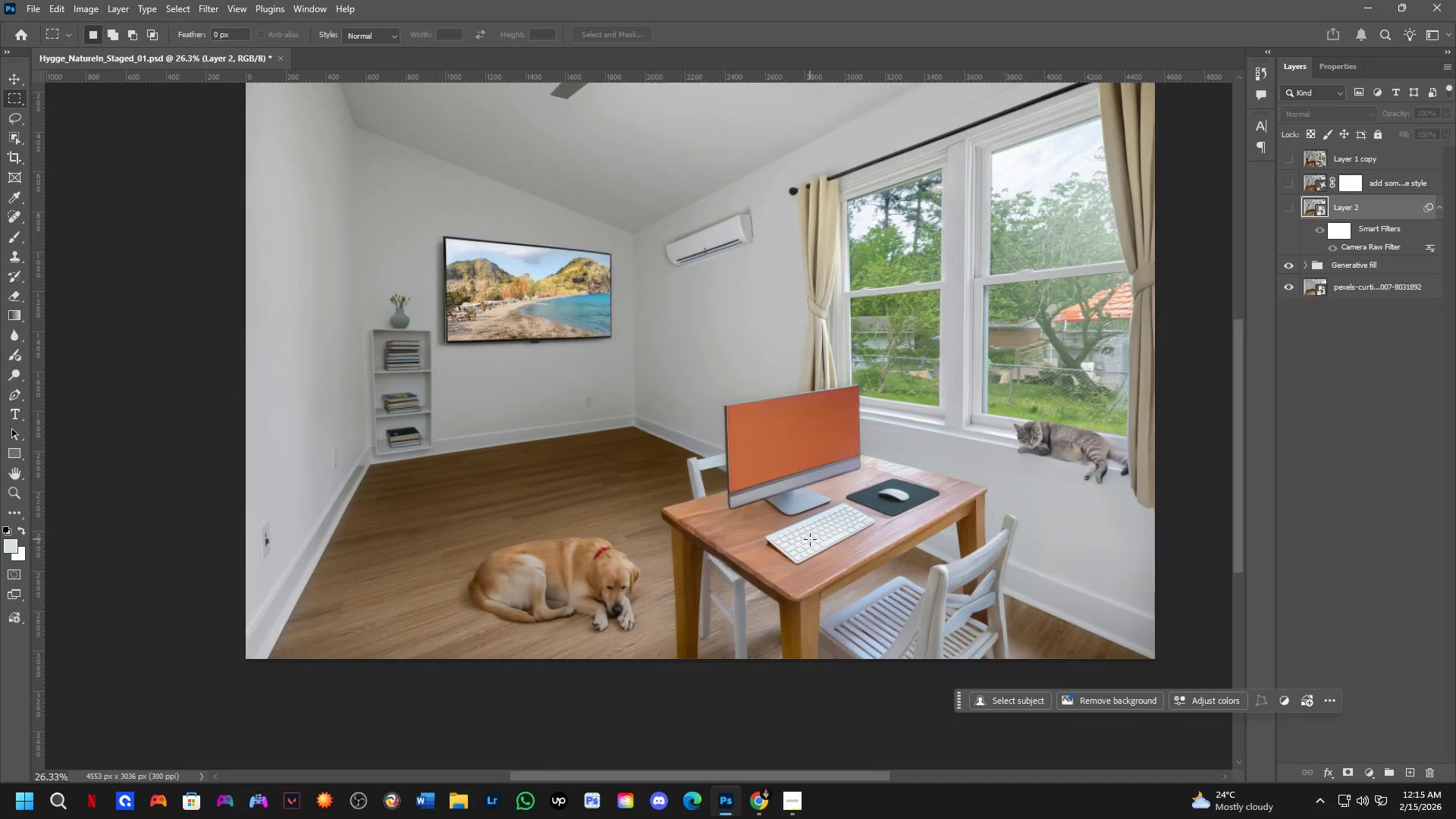 
hold_key(key=Space, duration=0.42)
 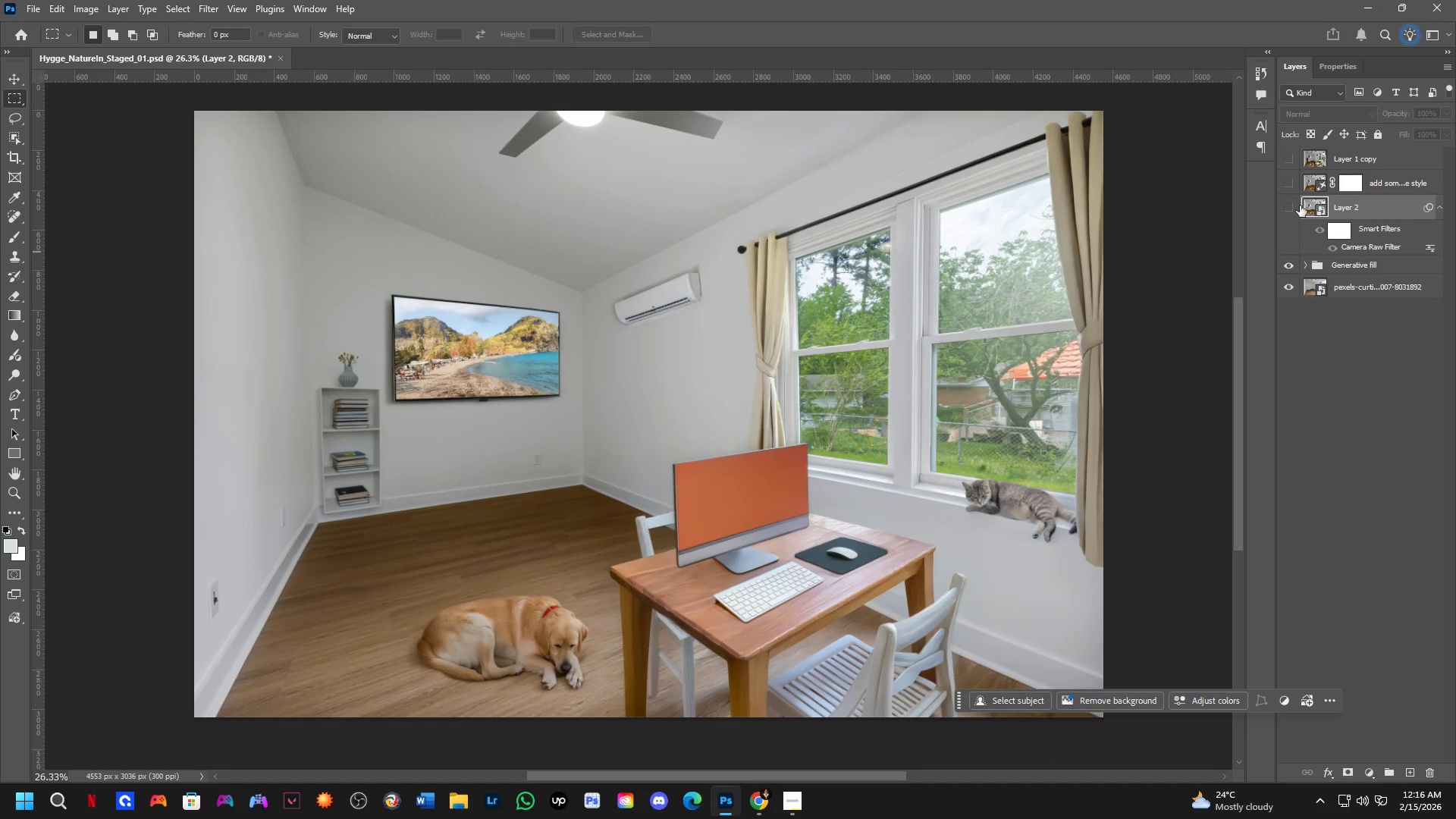 
left_click_drag(start_coordinate=[815, 484], to_coordinate=[814, 492])
 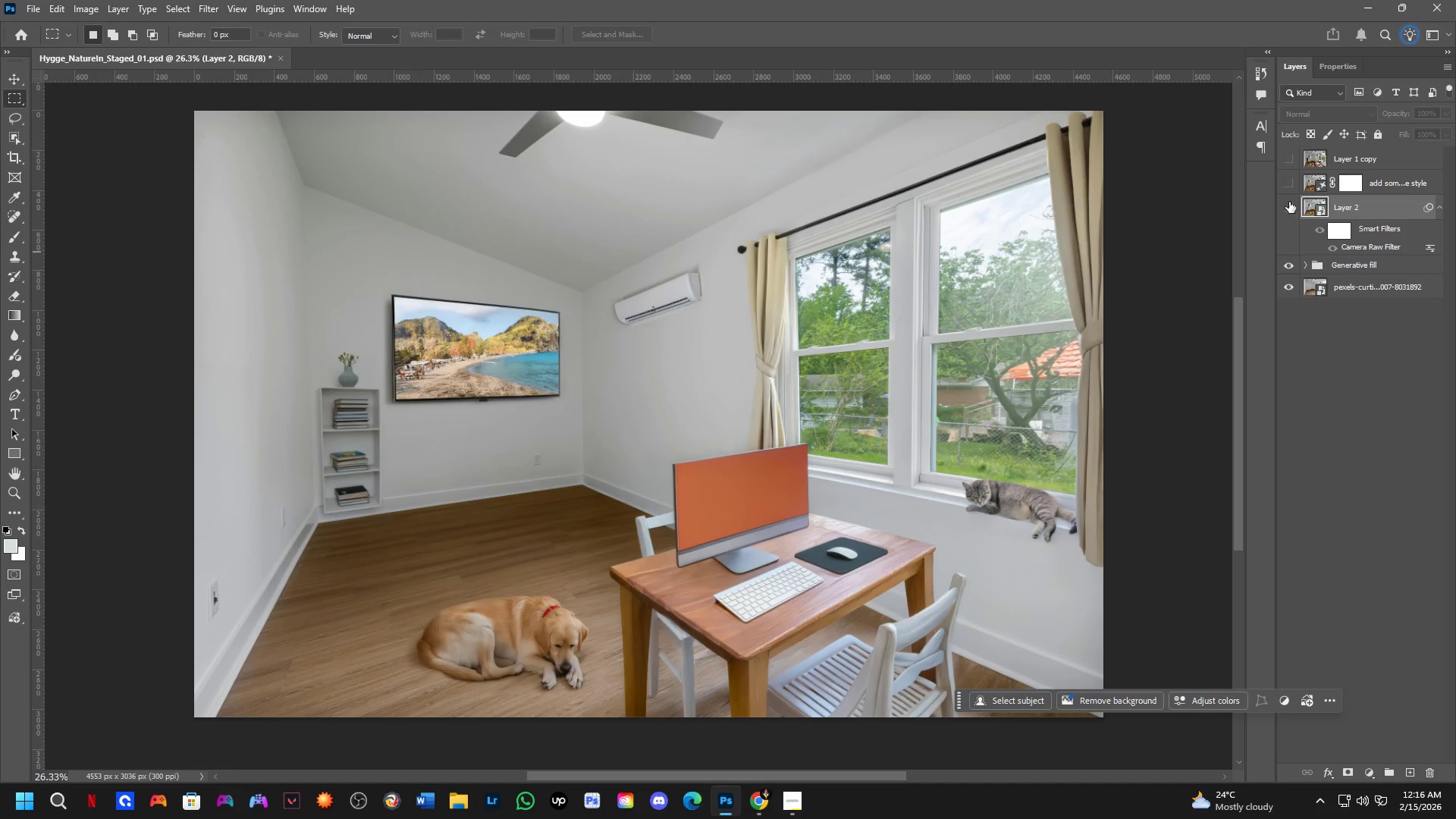 
left_click([1289, 202])
 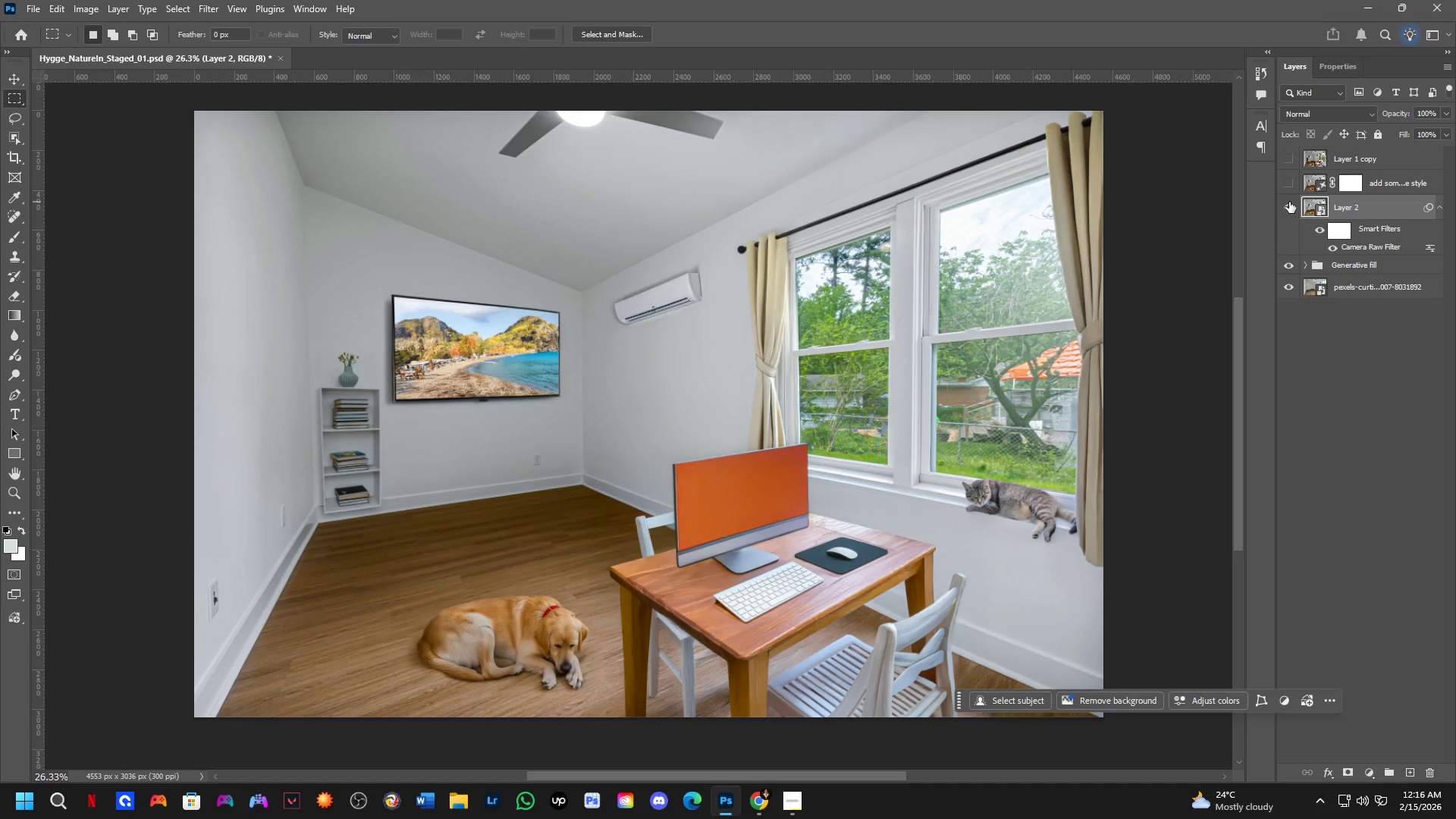 
double_click([1289, 202])
 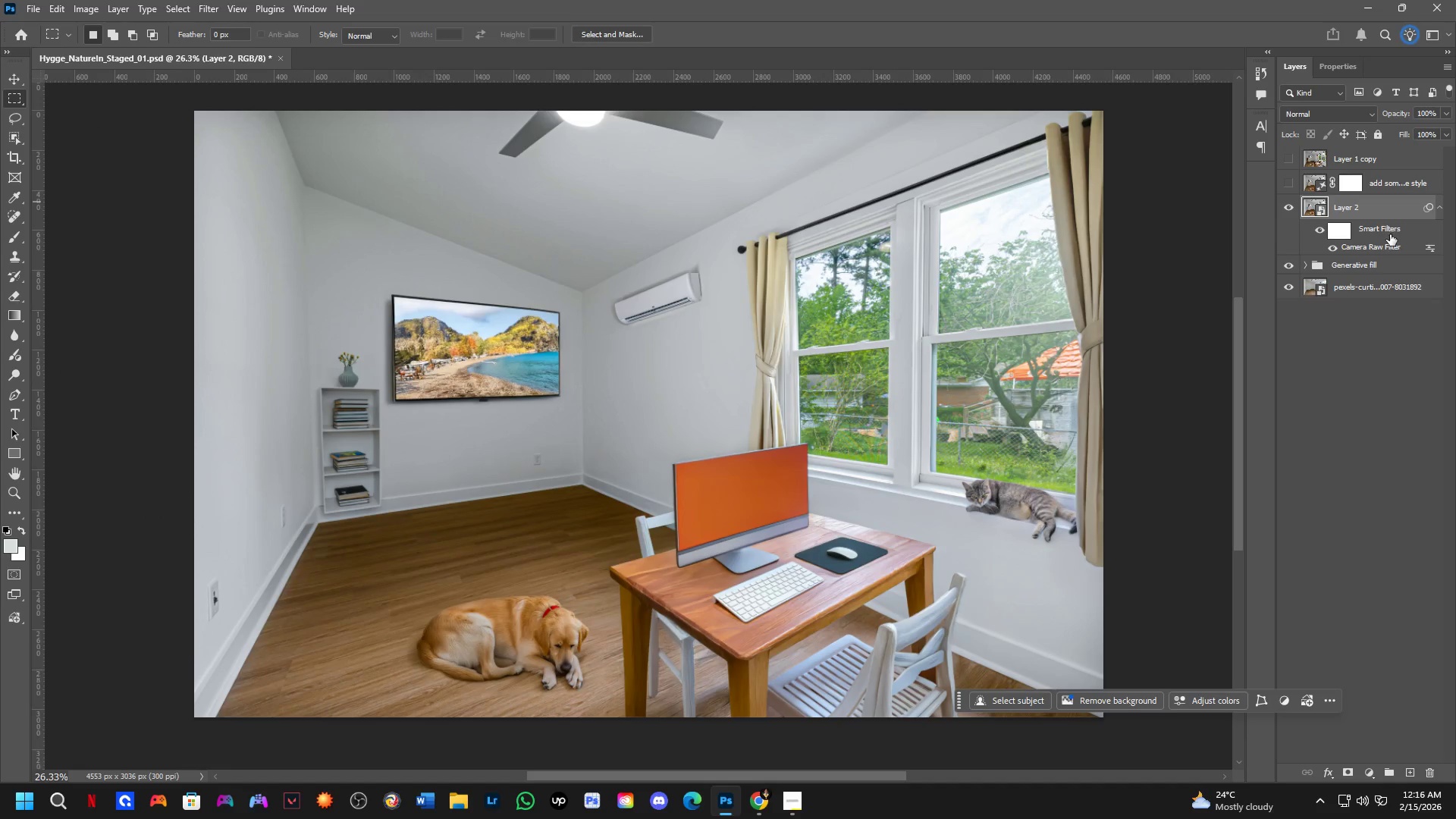 
double_click([1391, 232])
 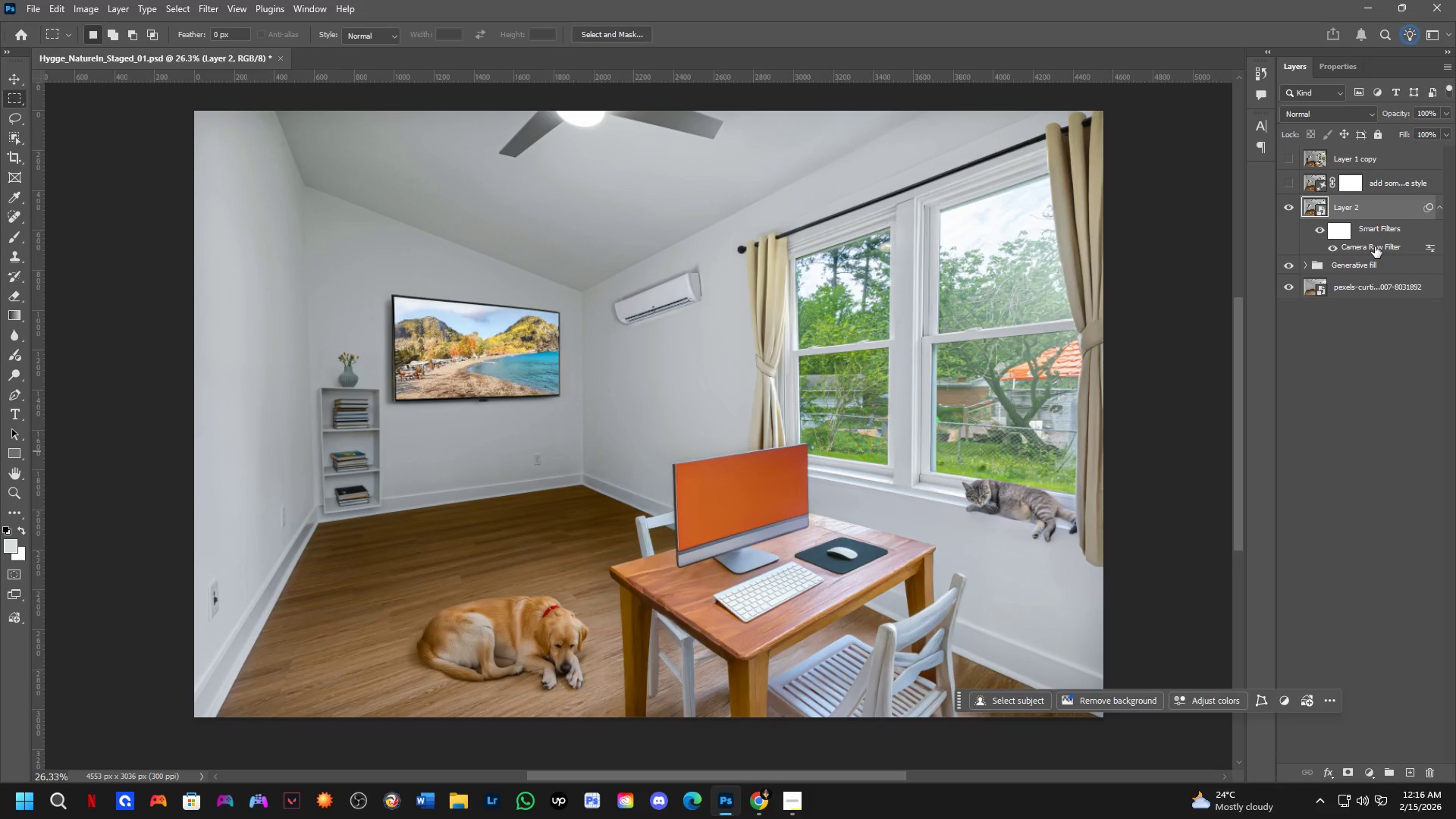 
double_click([1375, 246])
 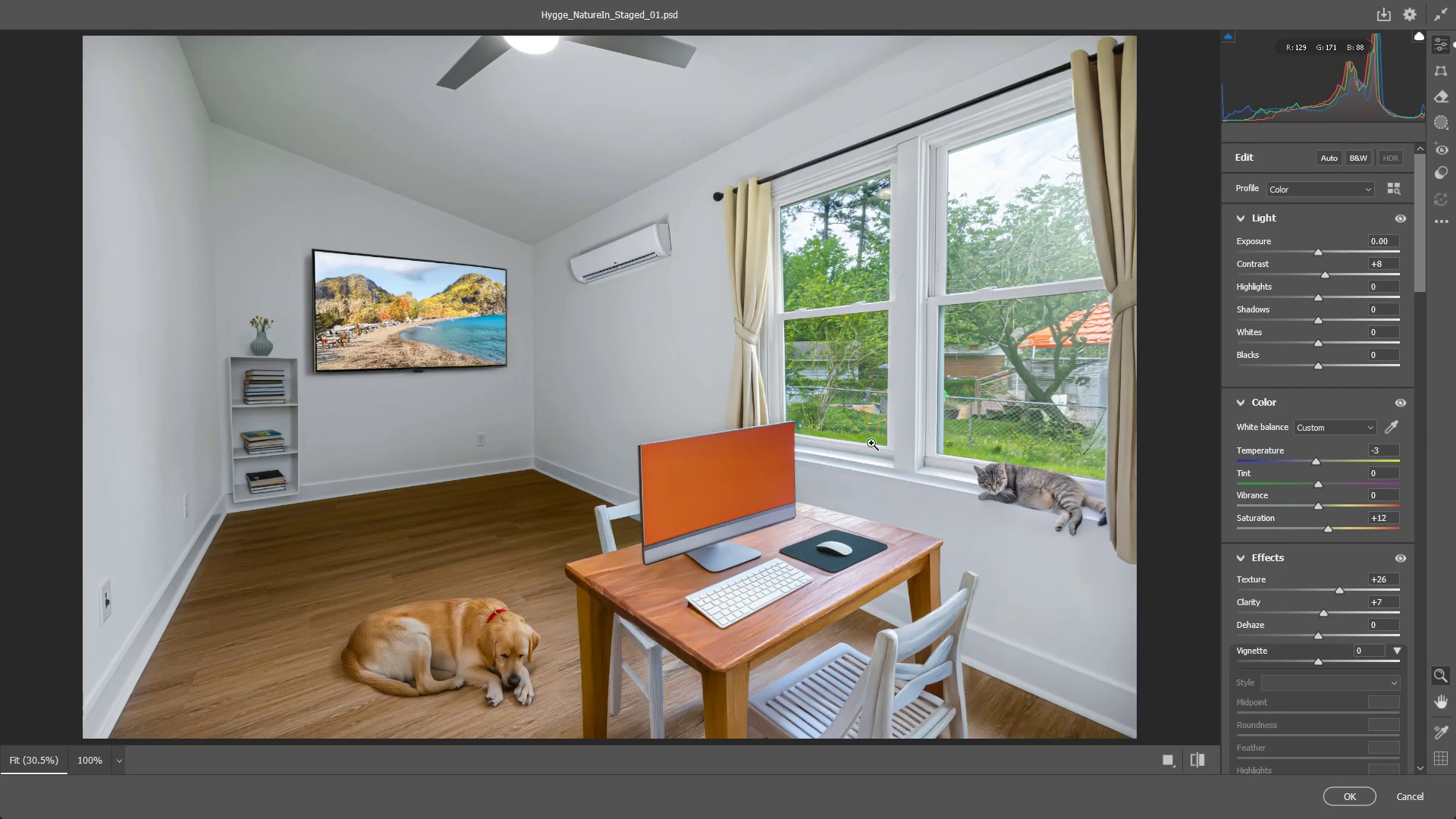 
left_click_drag(start_coordinate=[748, 473], to_coordinate=[821, 464])
 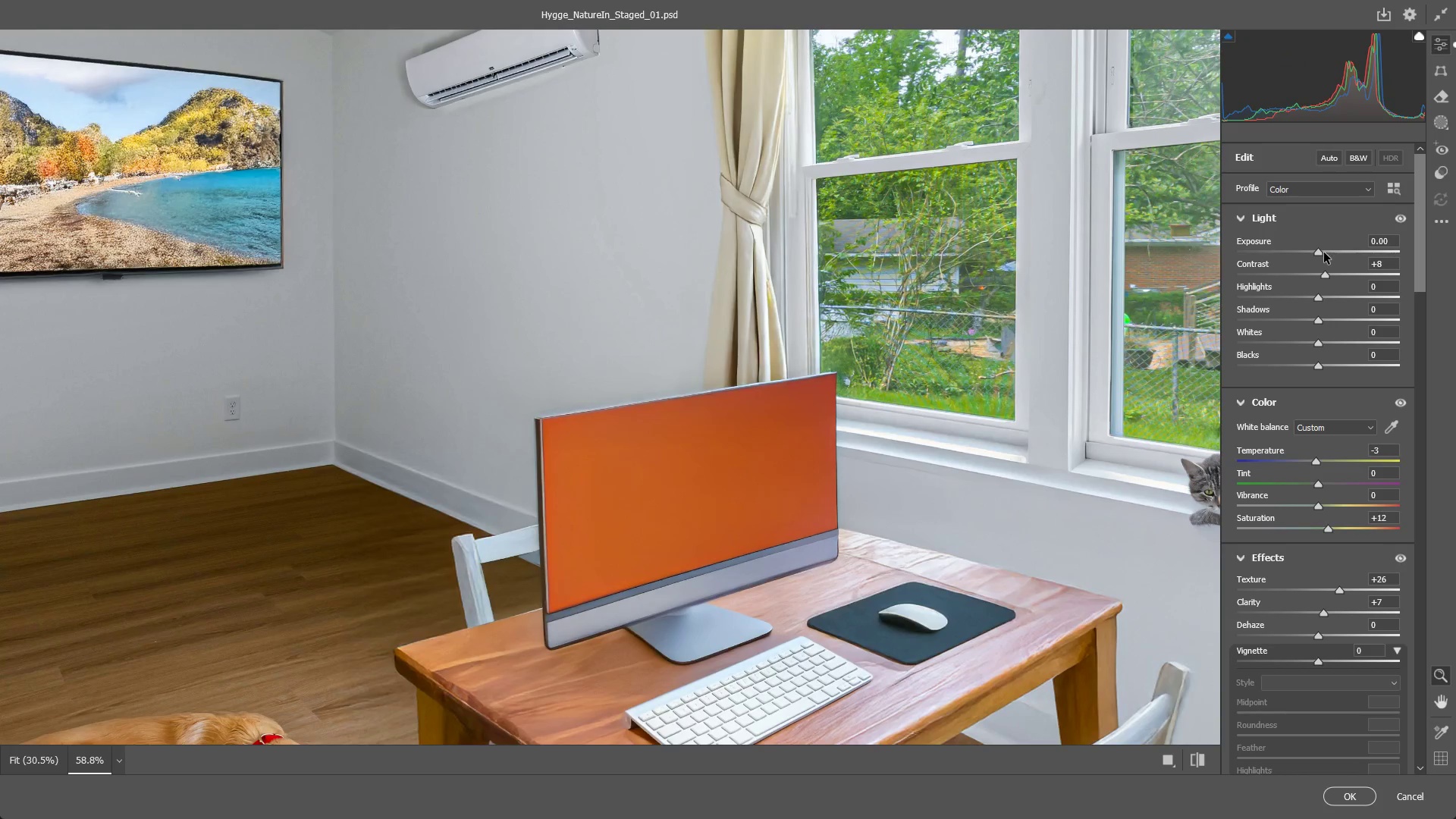 
left_click_drag(start_coordinate=[1324, 253], to_coordinate=[1329, 252])
 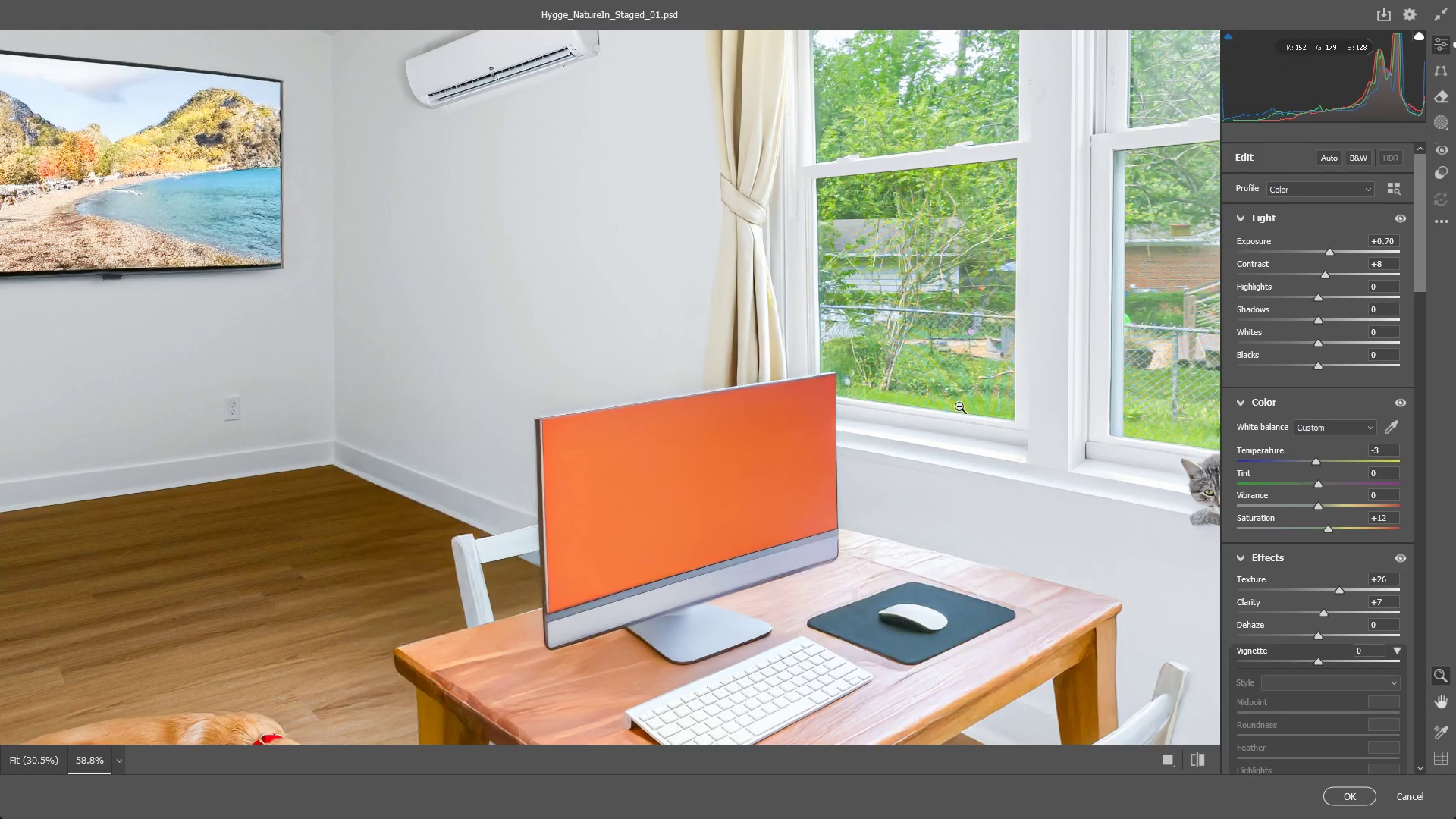 
left_click_drag(start_coordinate=[956, 407], to_coordinate=[815, 413])
 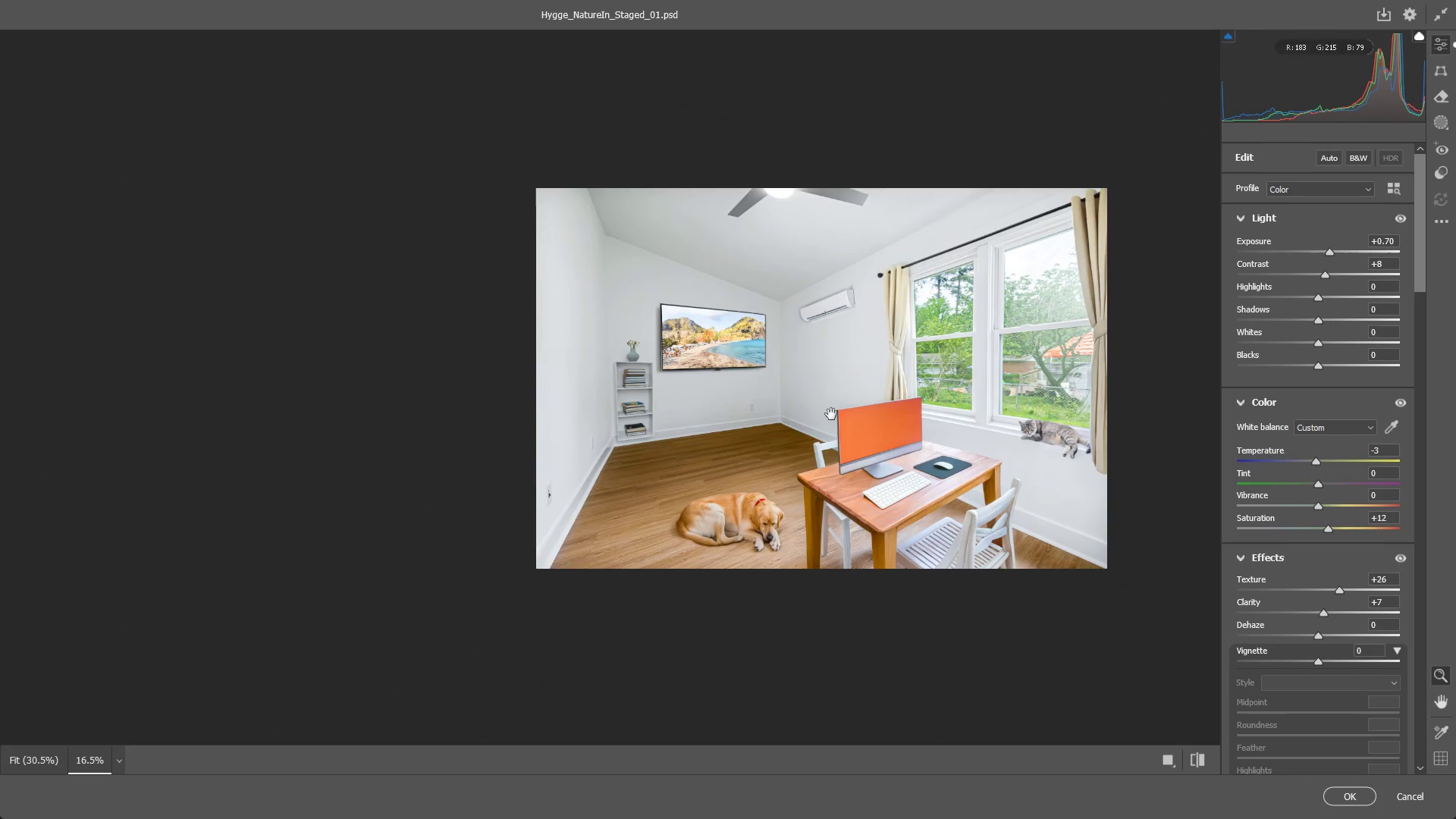 
hold_key(key=Space, duration=0.56)
 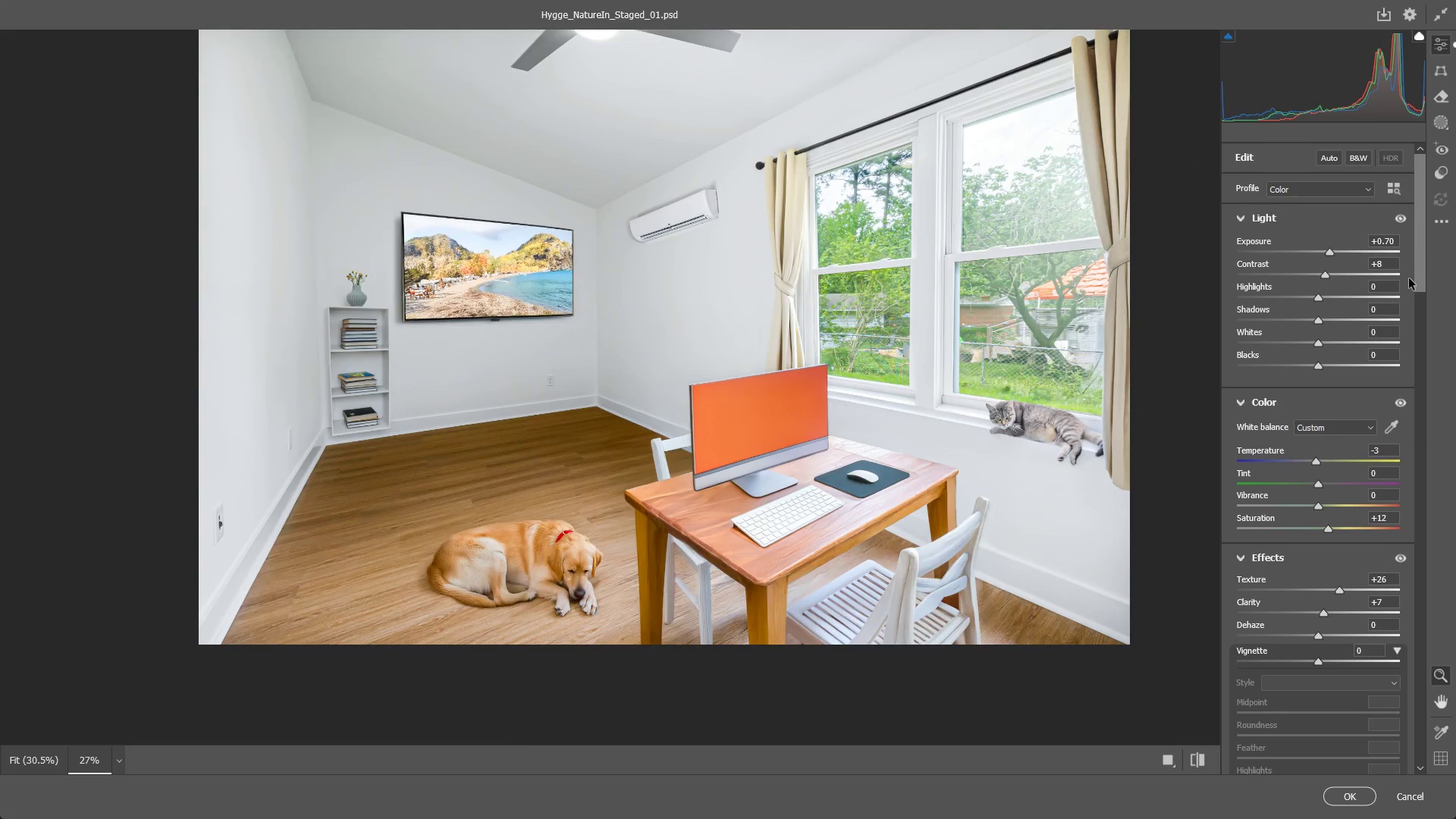 
left_click_drag(start_coordinate=[913, 465], to_coordinate=[797, 473])
 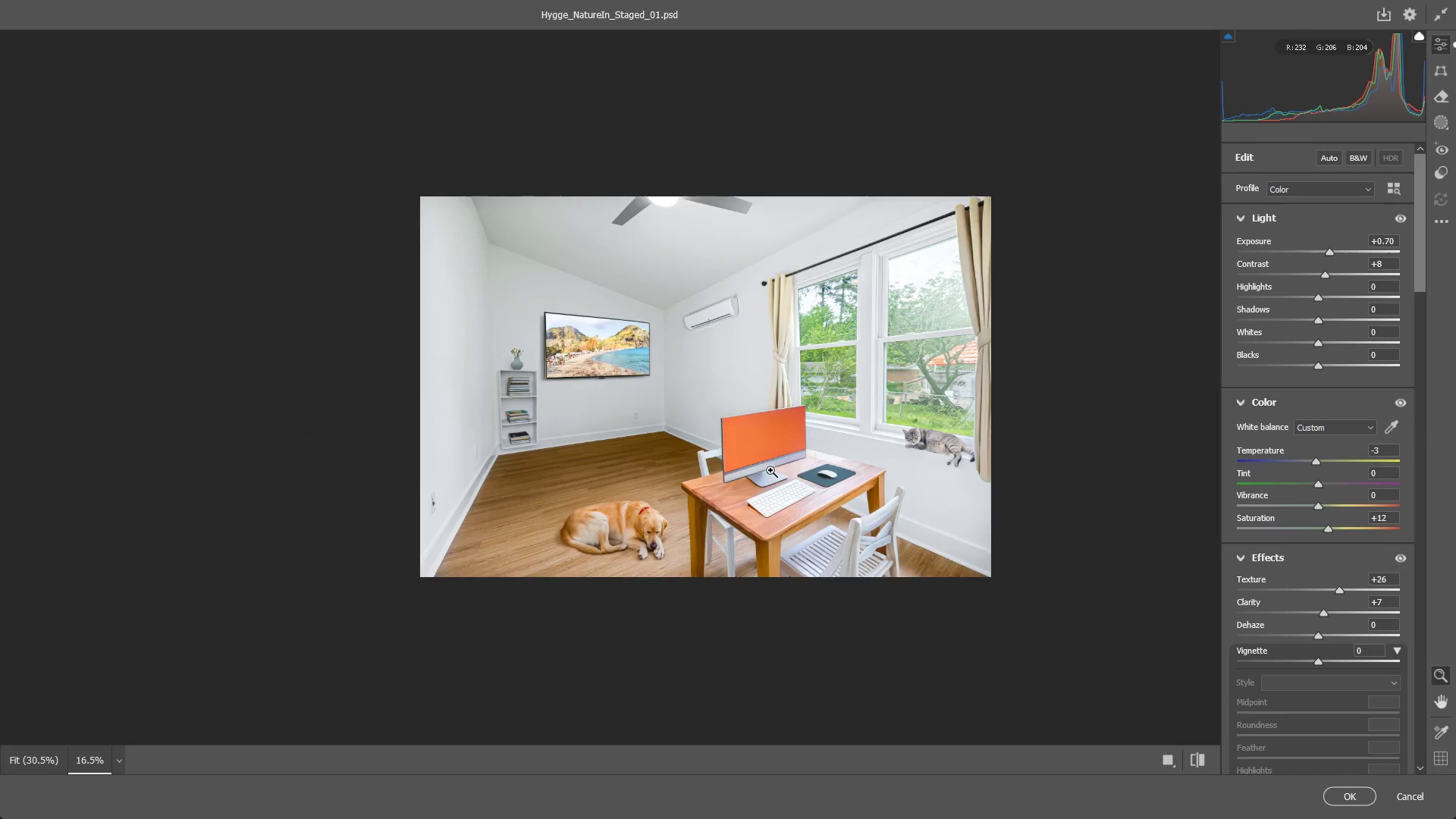 
left_click_drag(start_coordinate=[770, 470], to_coordinate=[825, 471])
 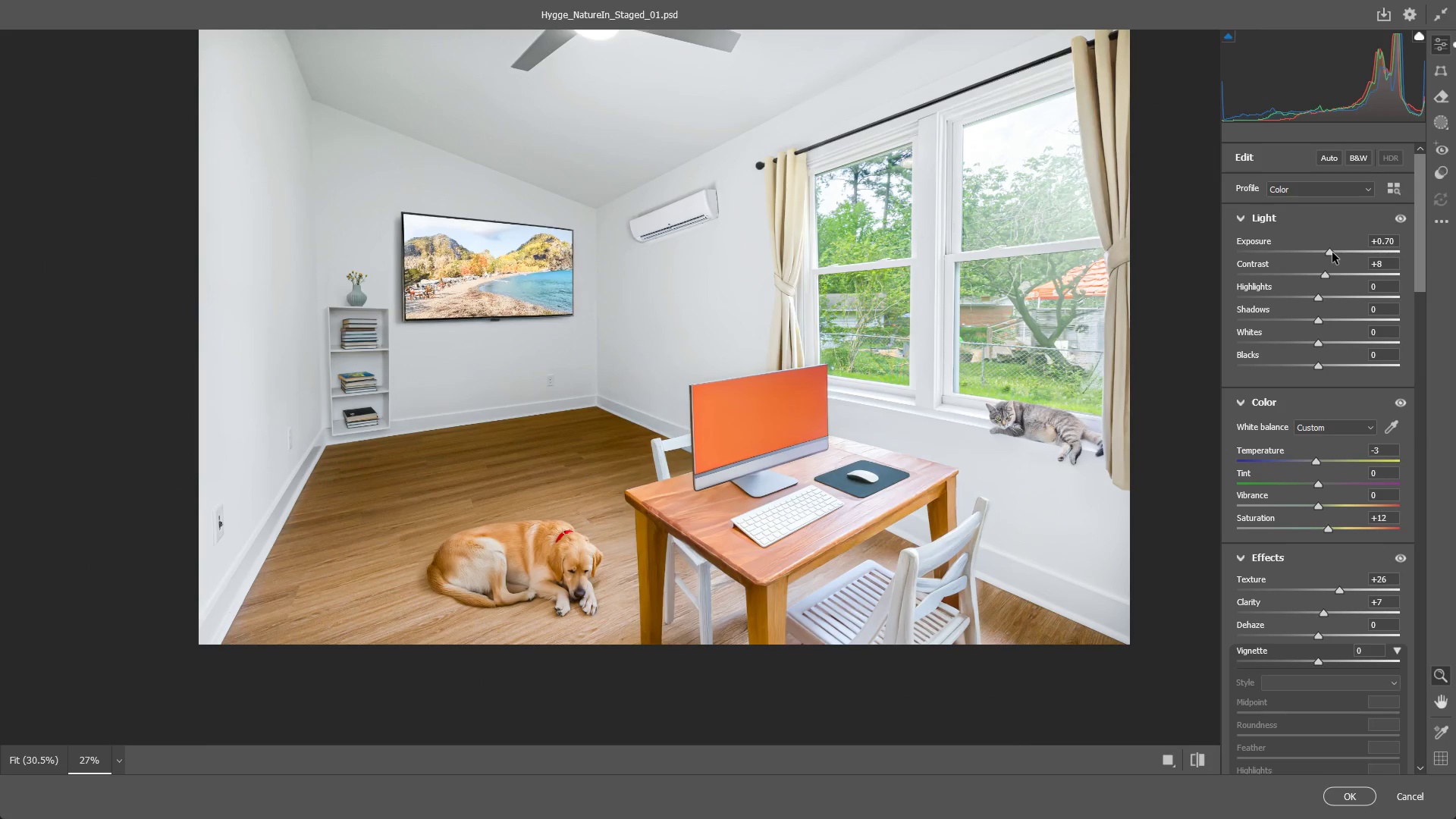 
left_click_drag(start_coordinate=[1332, 253], to_coordinate=[1329, 253])
 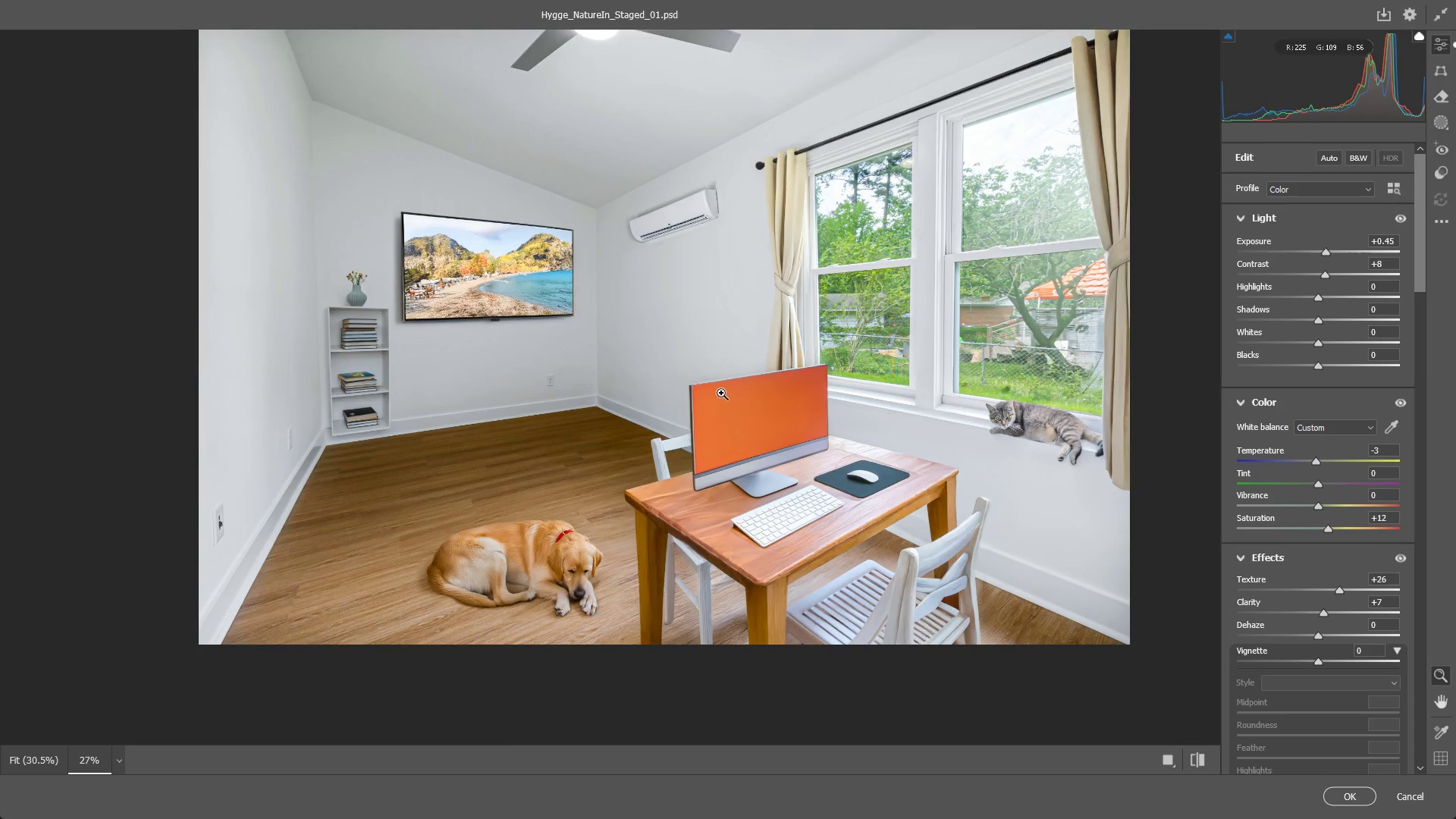 
left_click_drag(start_coordinate=[721, 393], to_coordinate=[723, 404])
 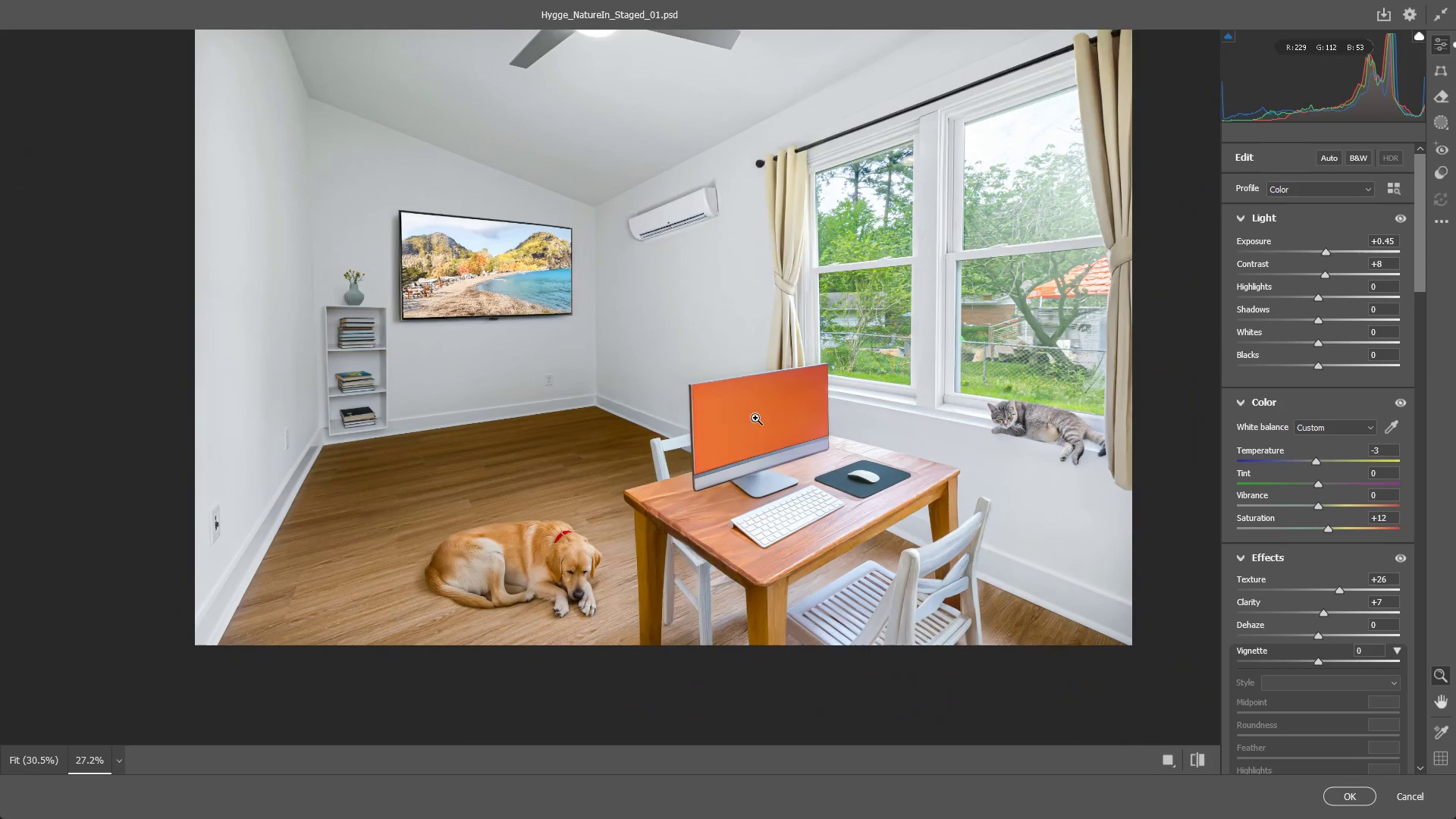 
hold_key(key=Space, duration=0.53)
 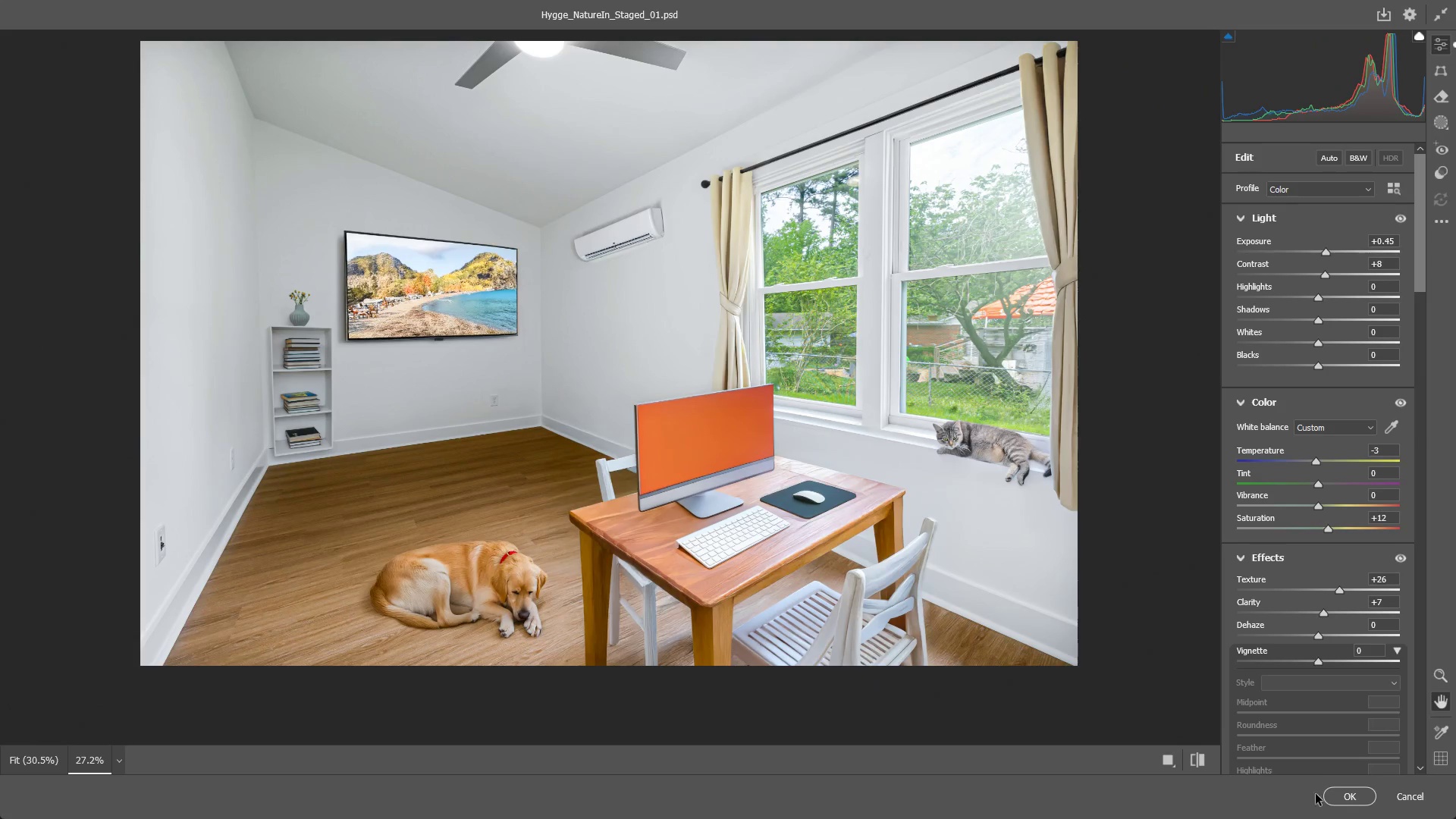 
left_click_drag(start_coordinate=[879, 451], to_coordinate=[824, 472])
 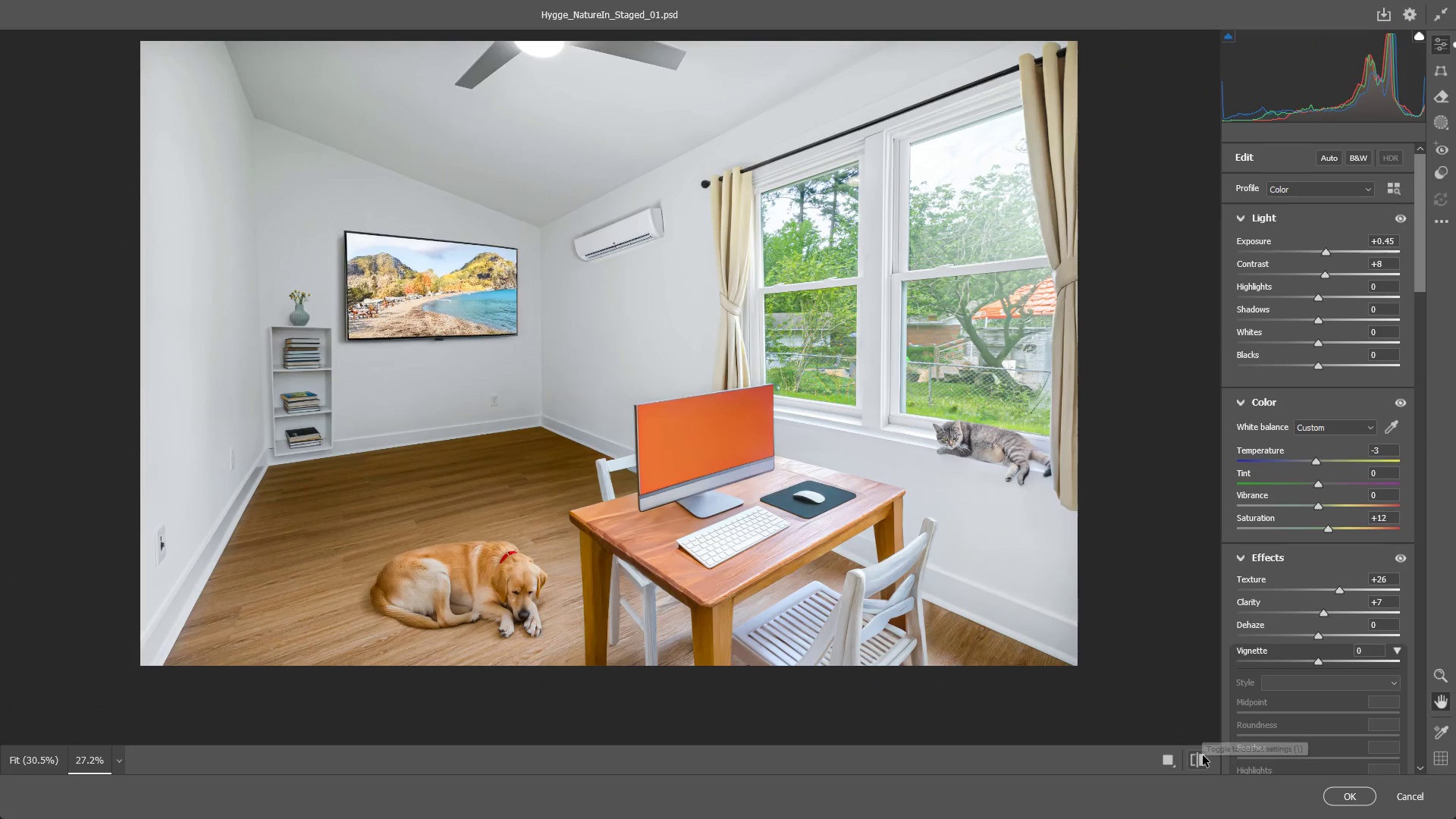 
double_click([1203, 755])
 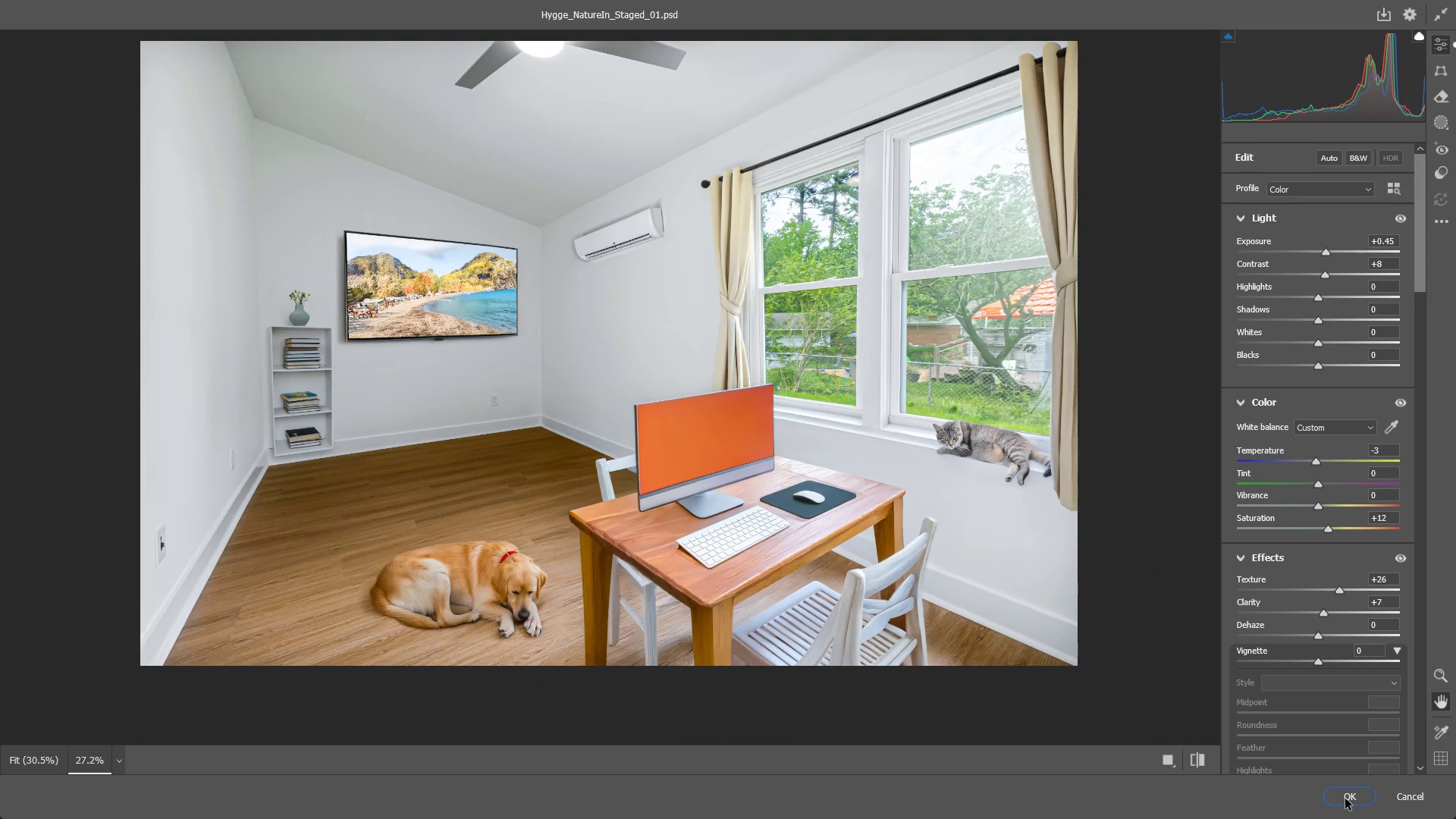 
left_click([1340, 795])
 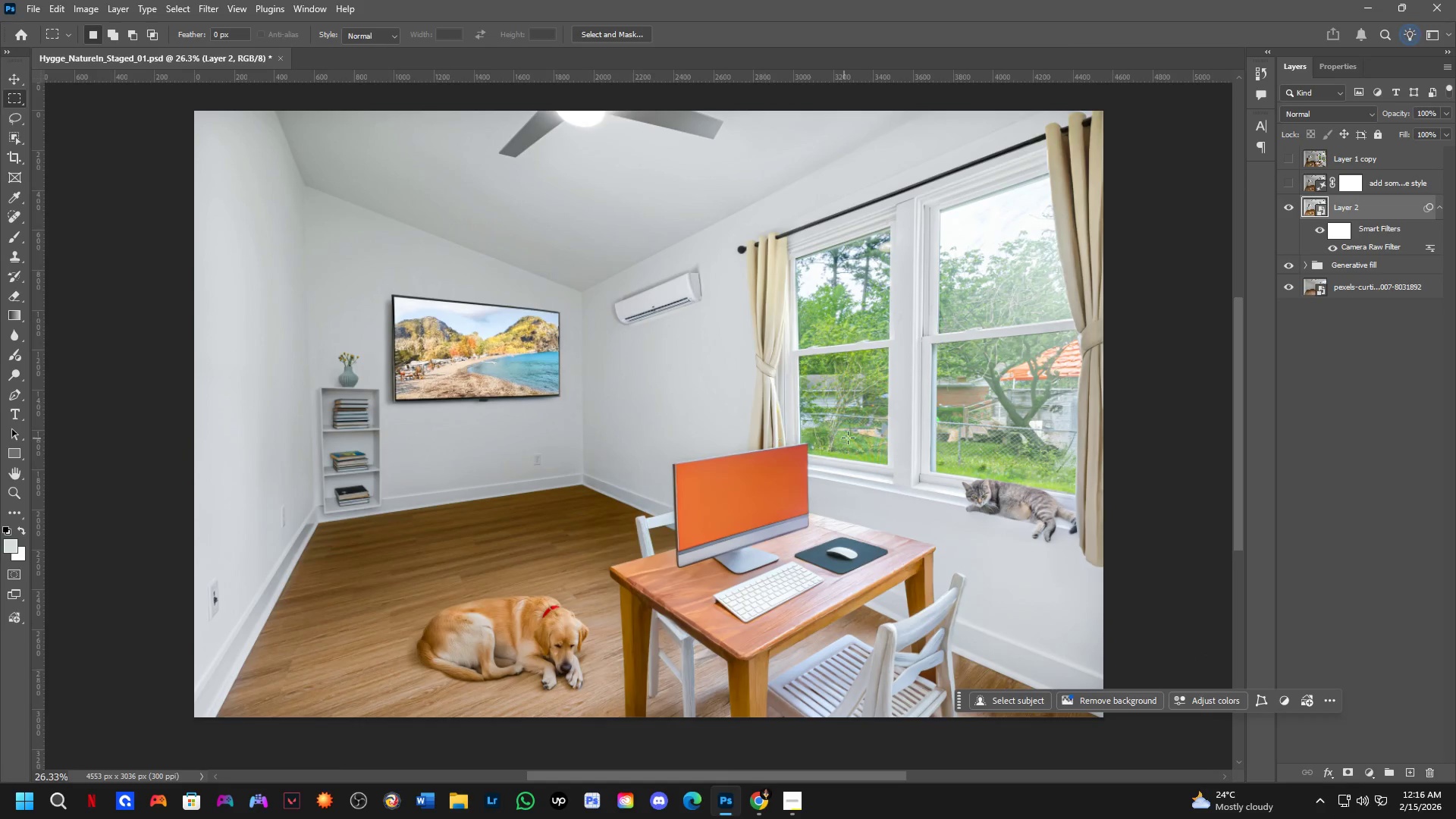 
hold_key(key=Space, duration=0.42)
 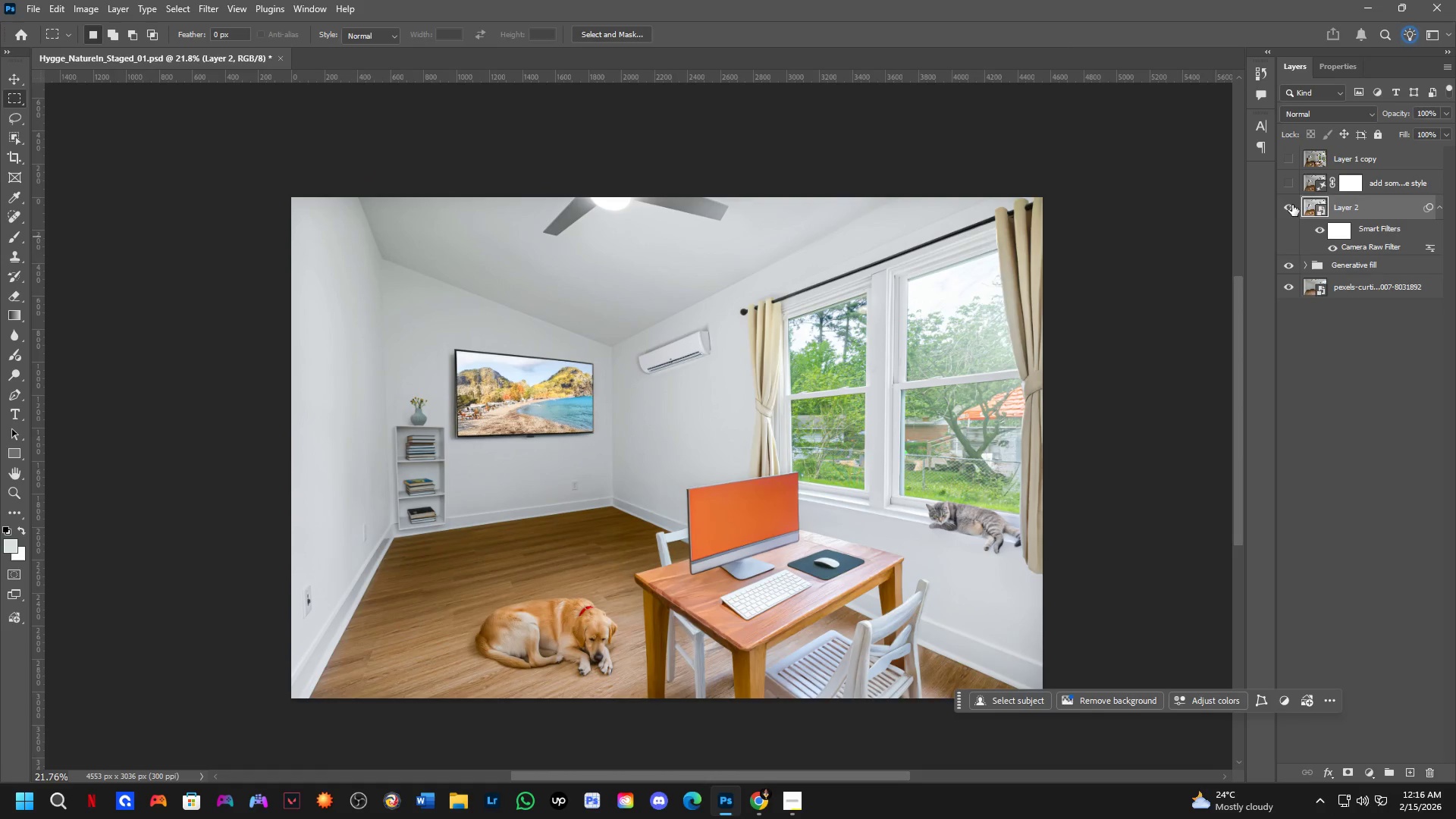 
left_click_drag(start_coordinate=[713, 471], to_coordinate=[717, 497])
 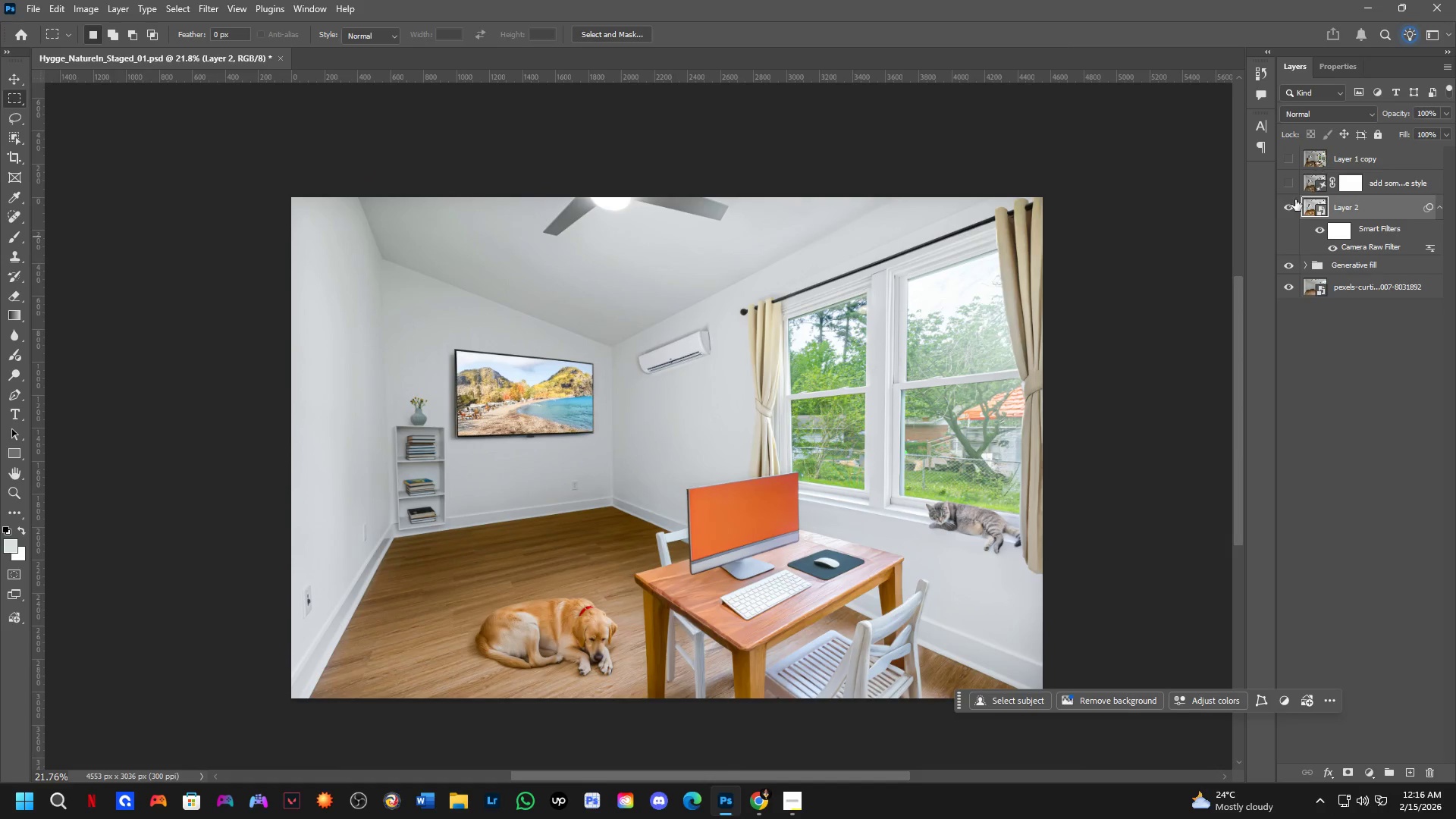 
scroll: coordinate [710, 466], scroll_direction: down, amount: 2.0
 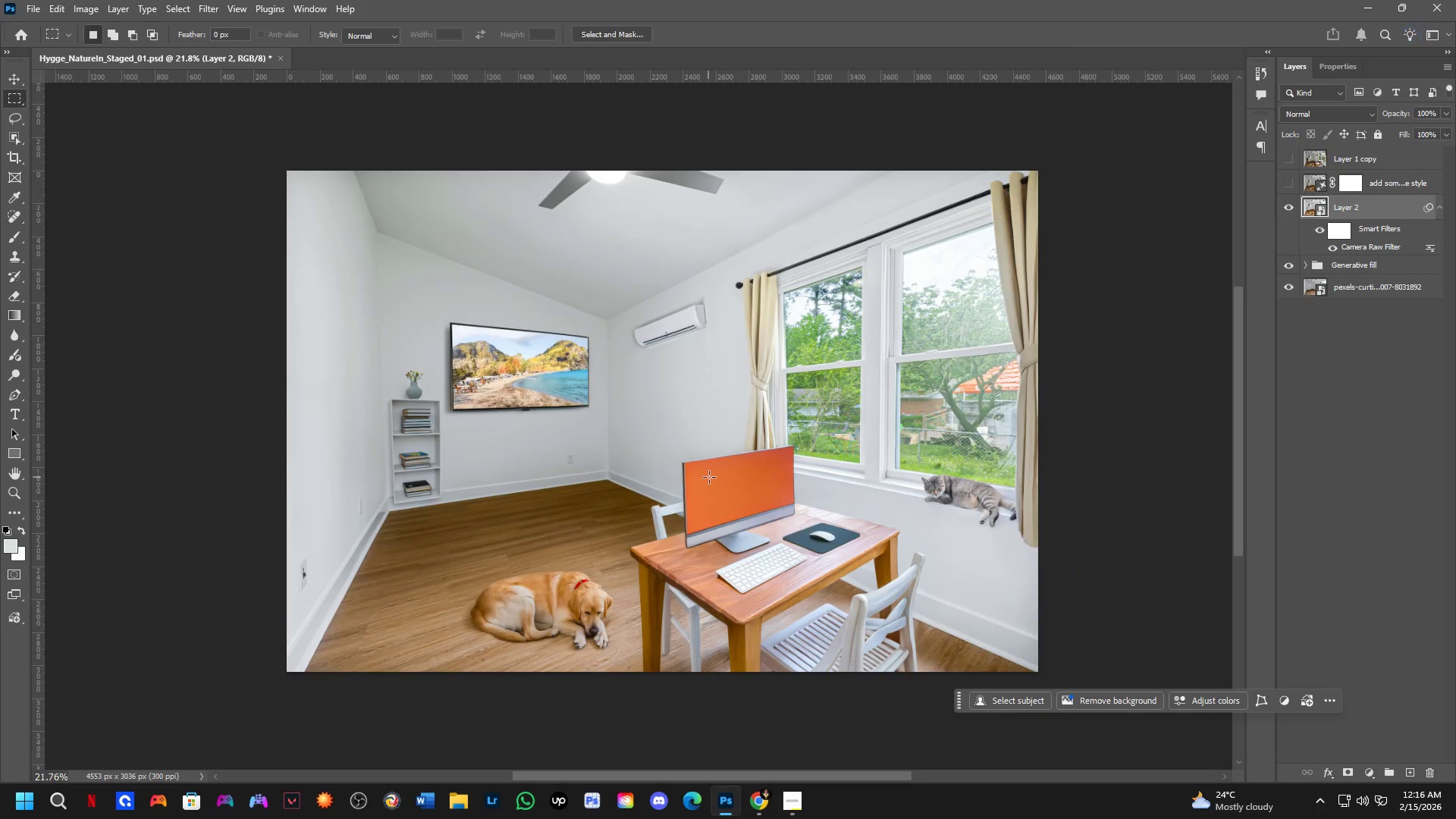 
left_click([1292, 205])
 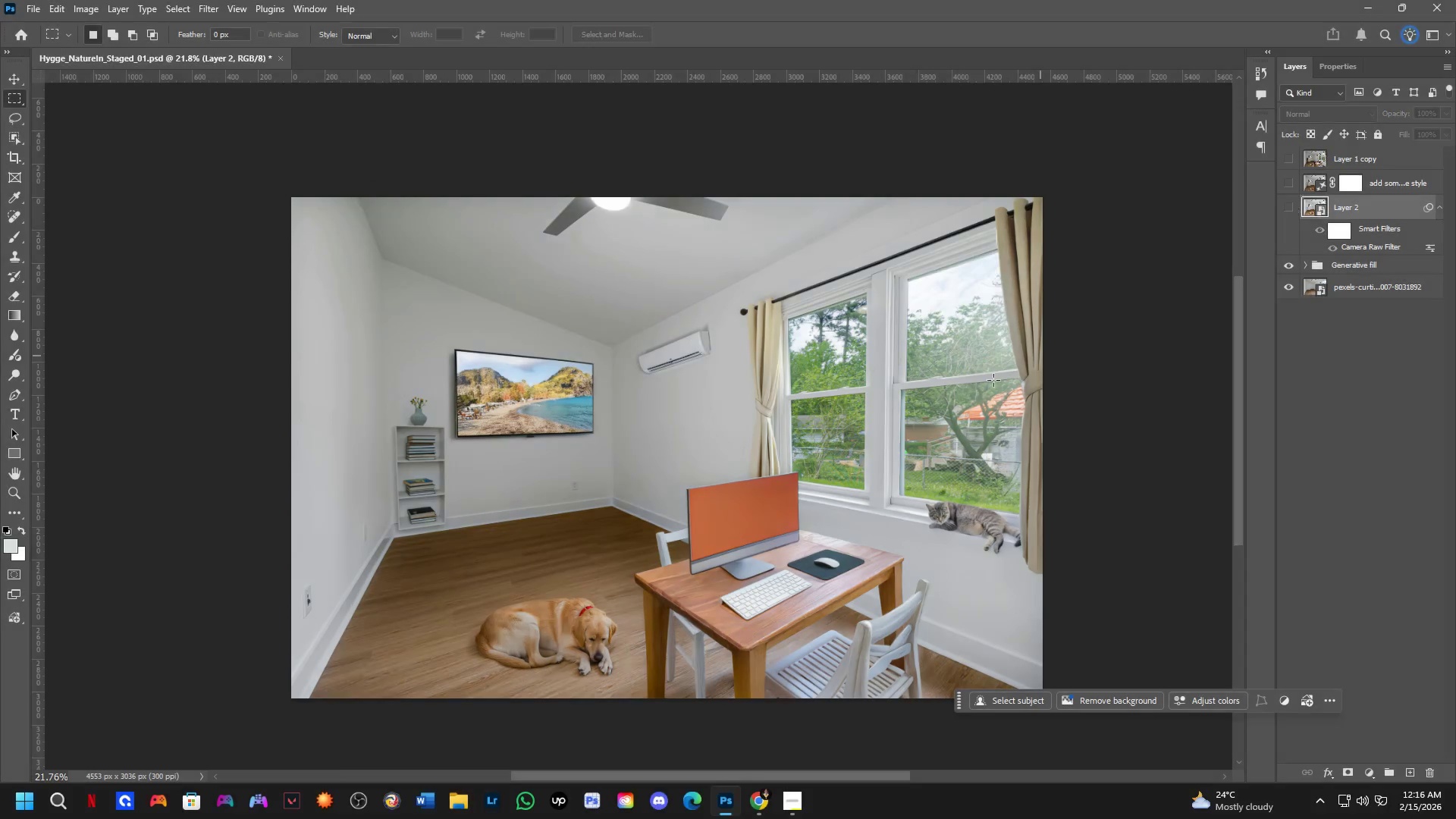 
hold_key(key=Space, duration=0.55)
 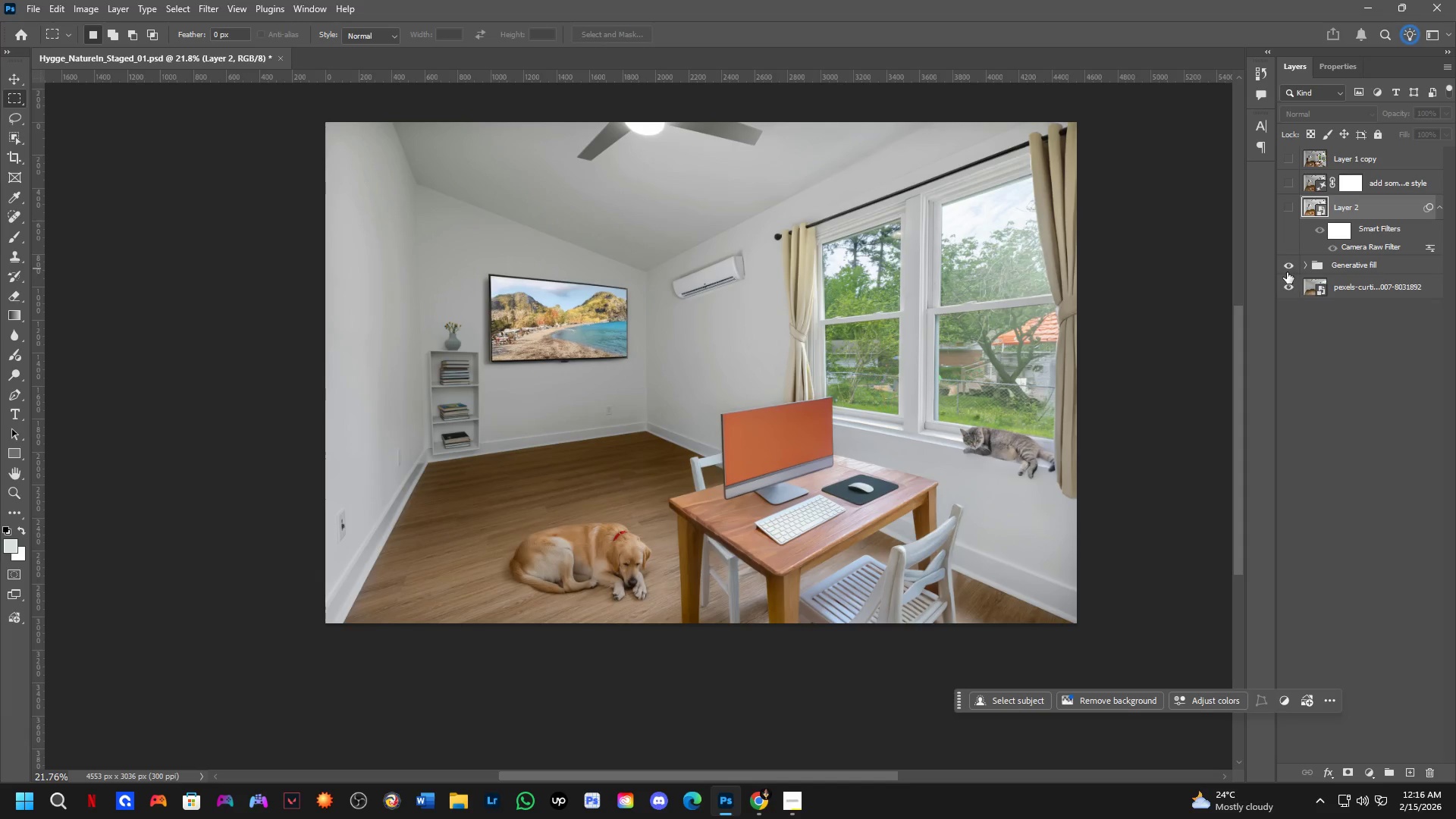 
left_click_drag(start_coordinate=[916, 427], to_coordinate=[950, 352])
 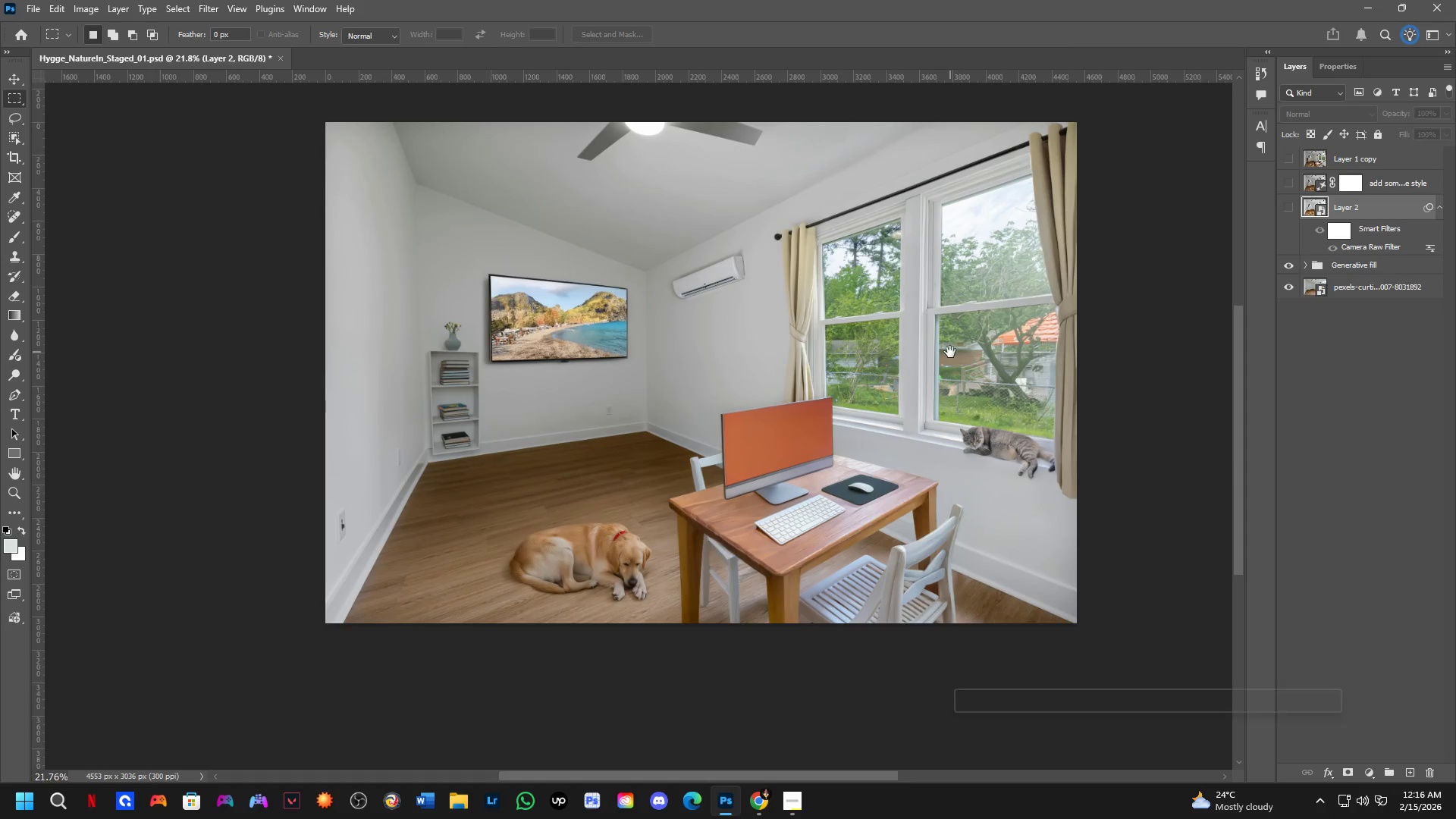 
hold_key(key=Space, duration=10.95)
 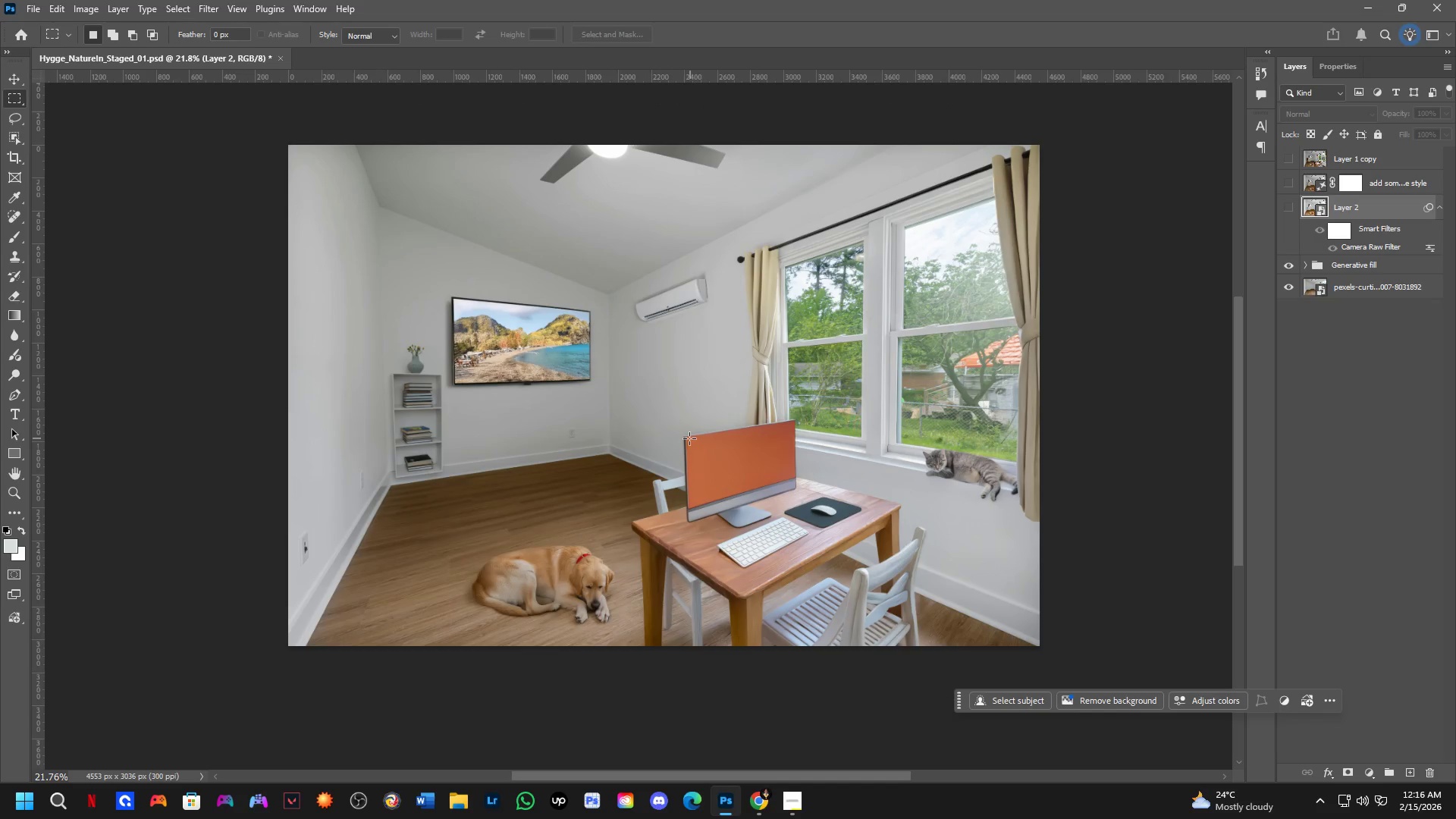 
key(Alt+AltLeft)
 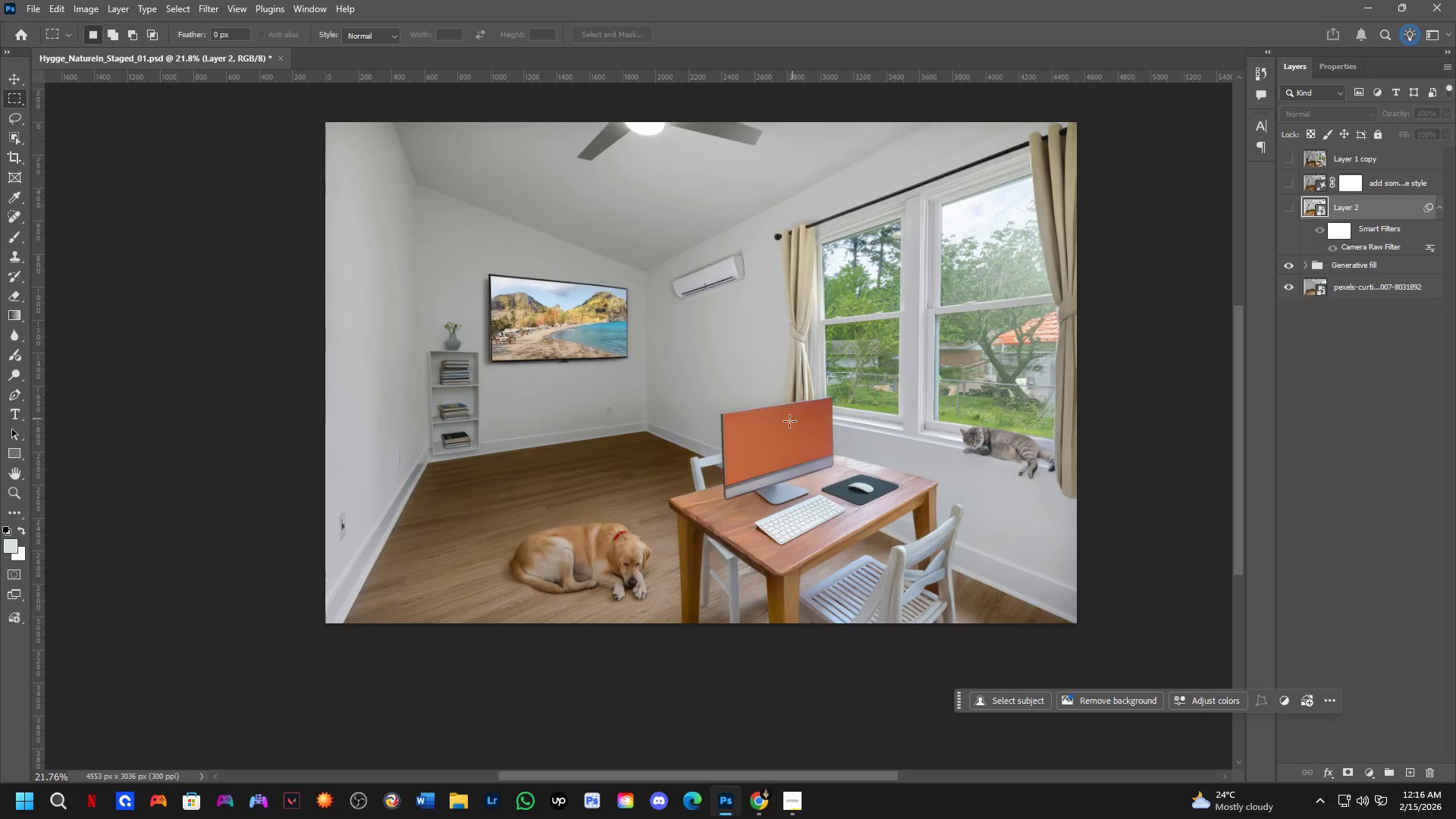 
key(Alt+Tab)